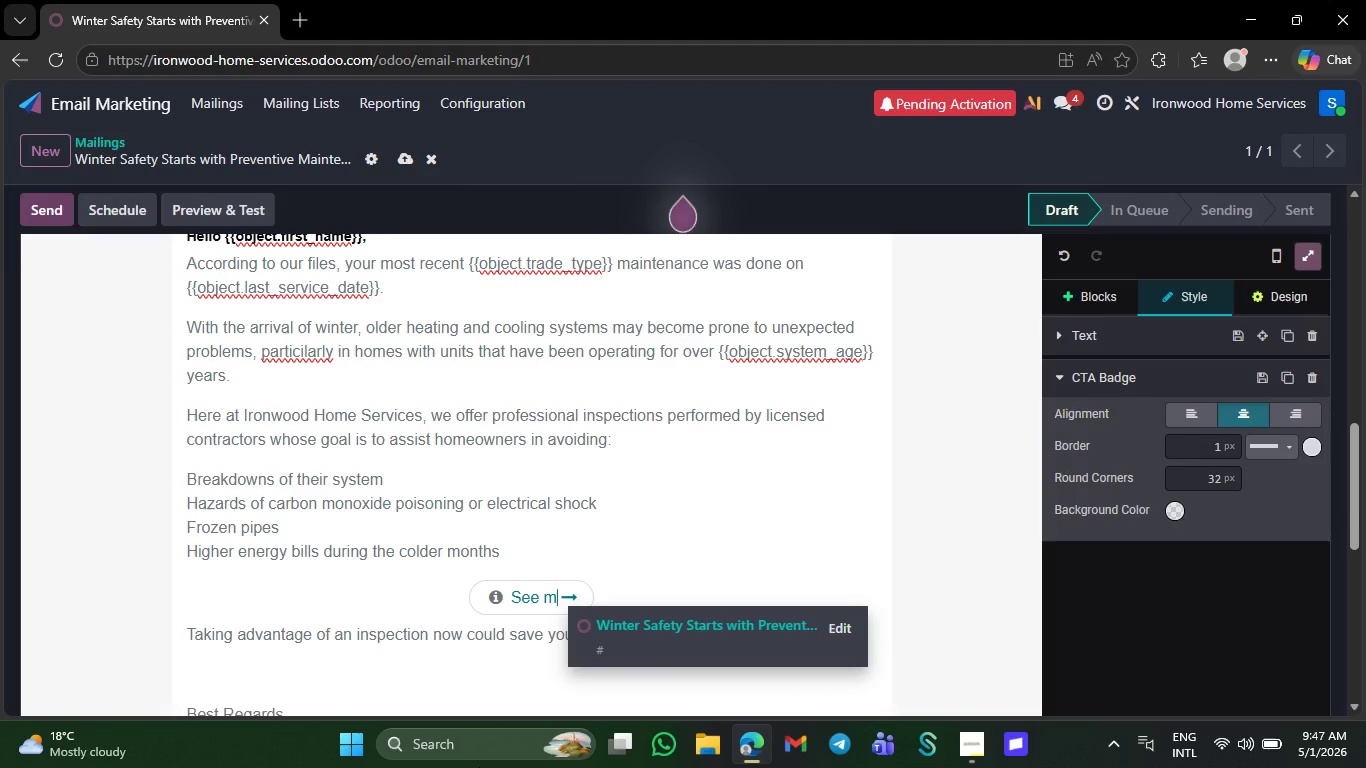 
key(Backspace)
 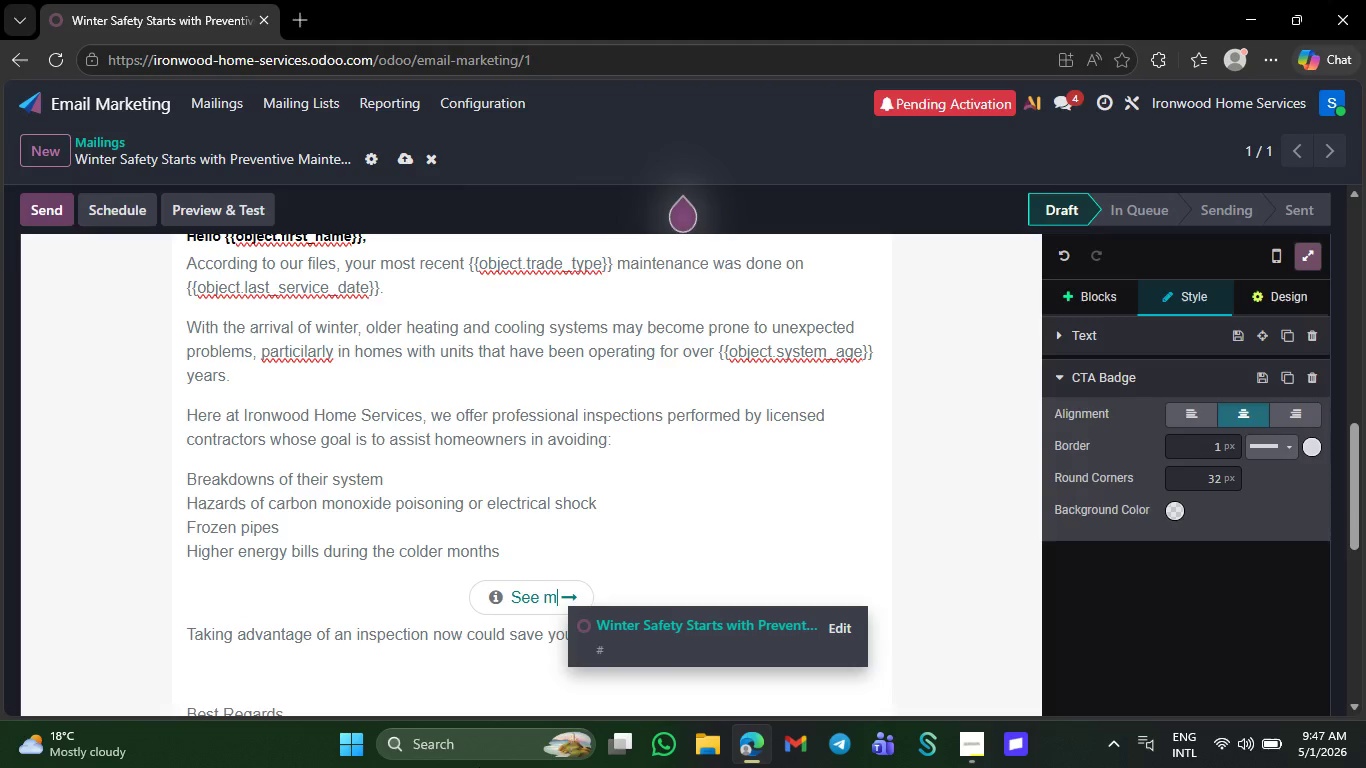 
key(Backspace)
 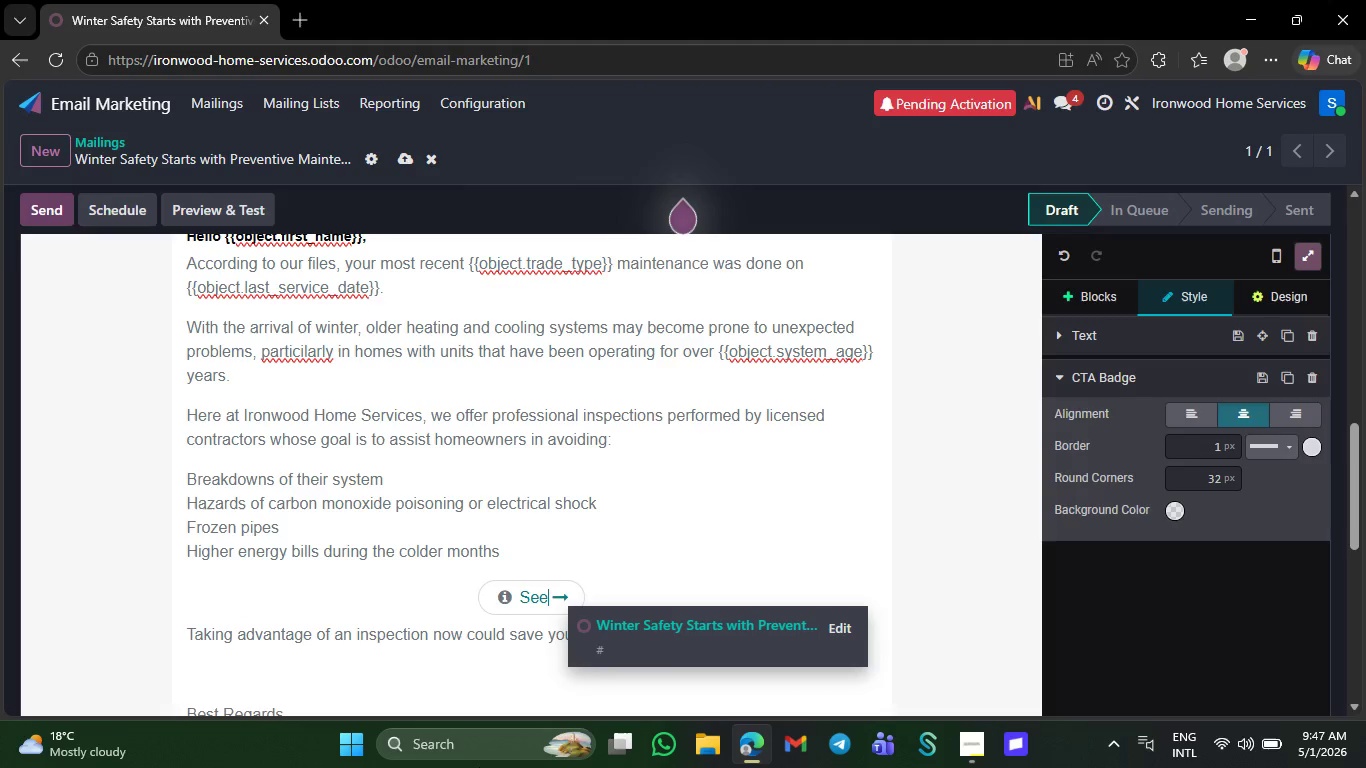 
key(Backspace)
 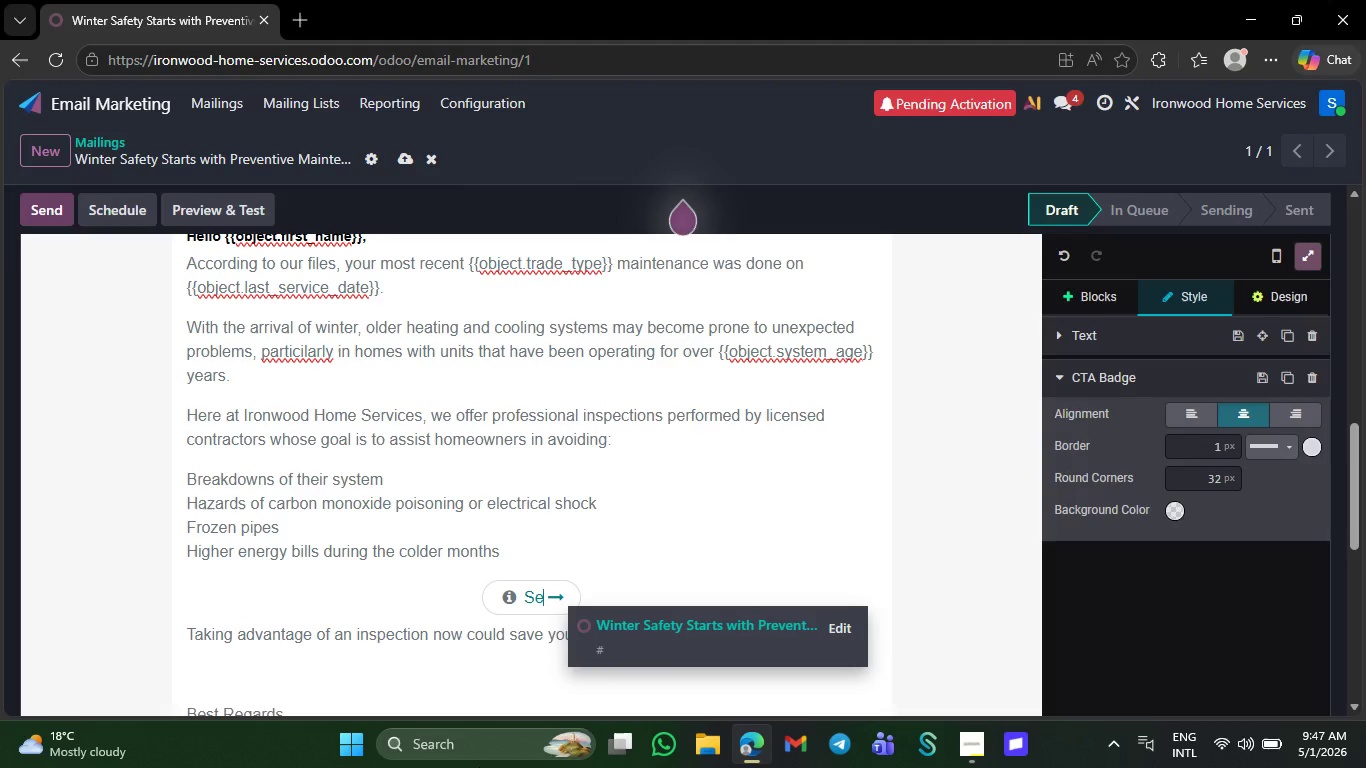 
key(Backspace)
 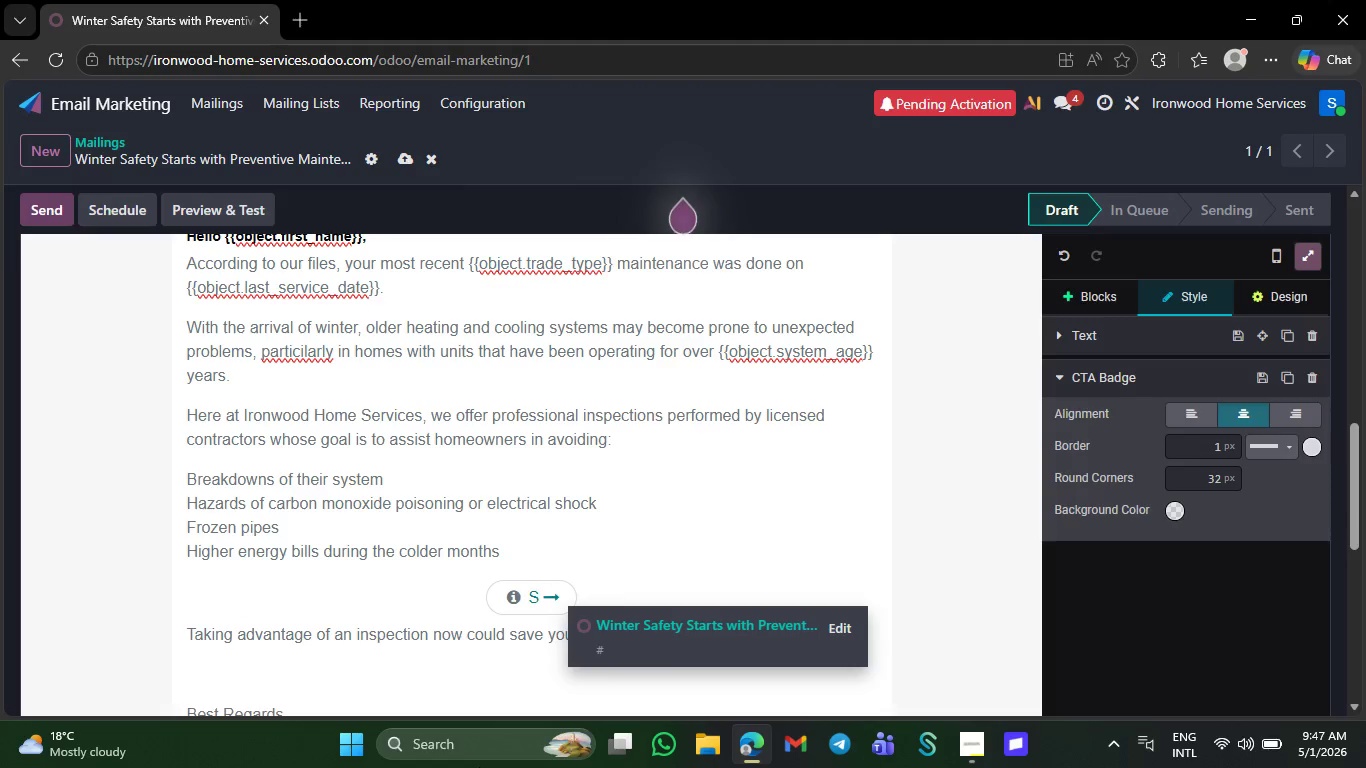 
key(Backspace)
 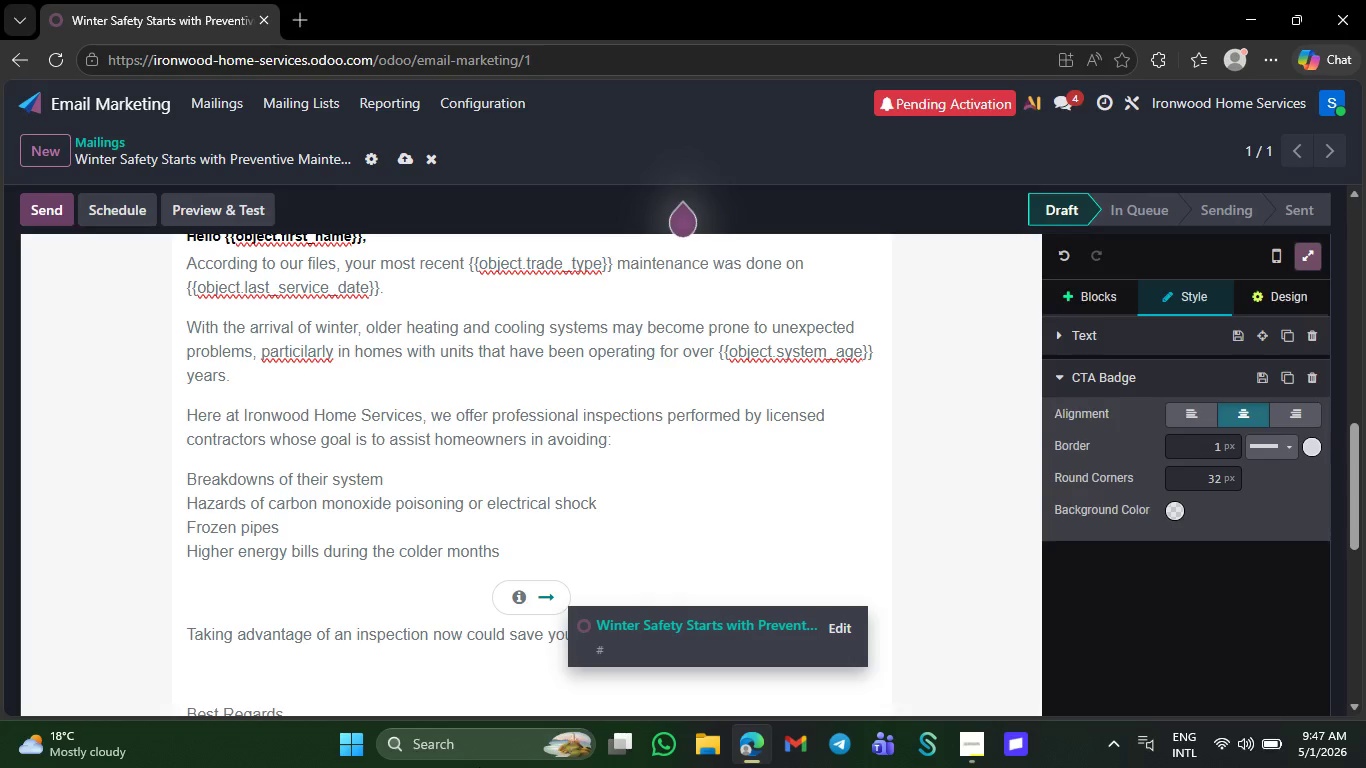 
wait(10.23)
 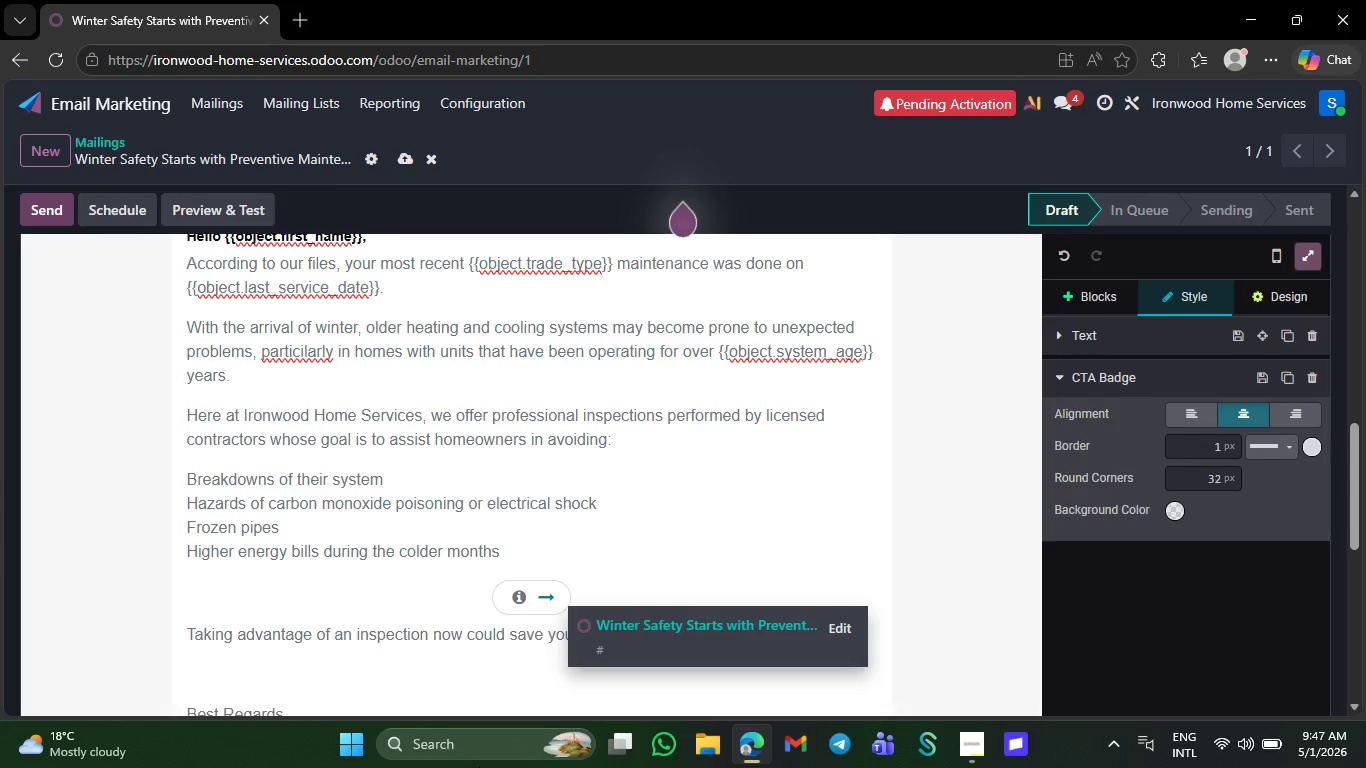 
type(Schedule Your Inspe)
 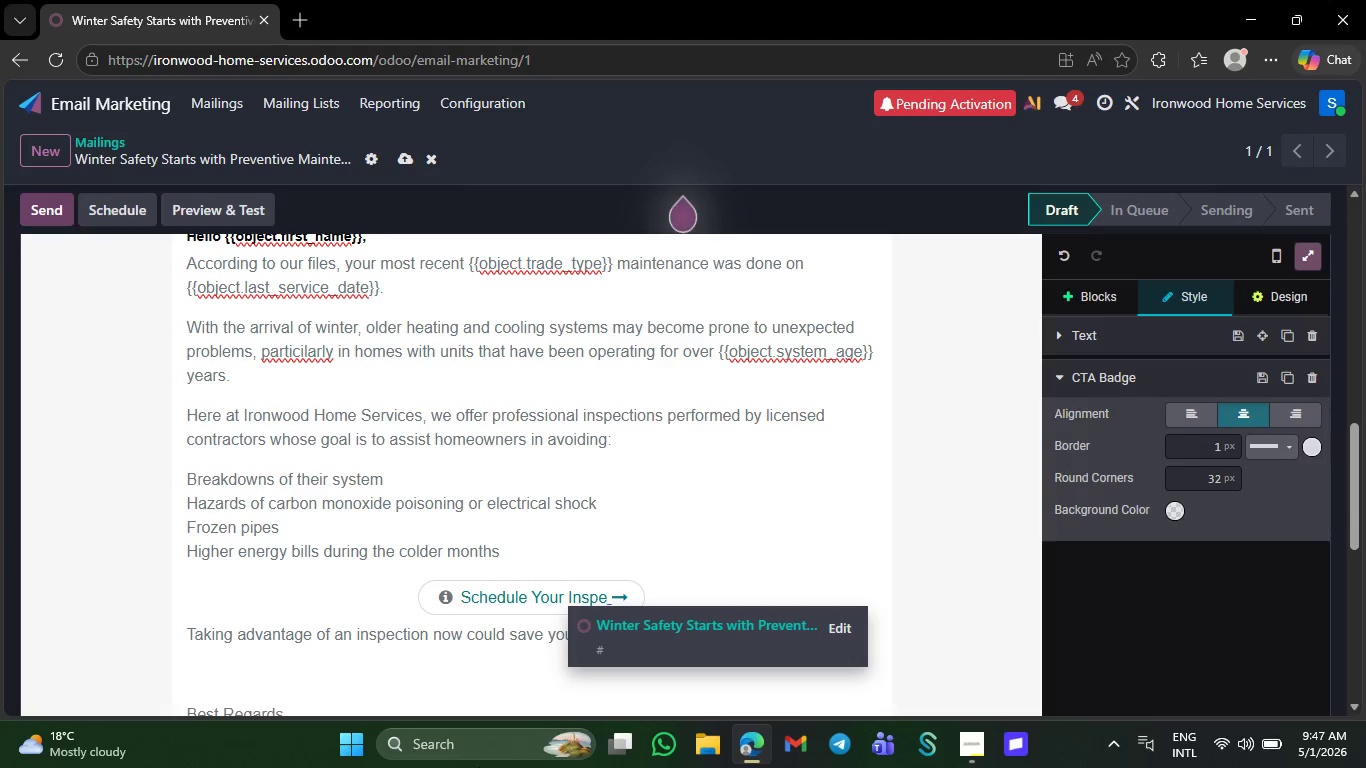 
wait(13.14)
 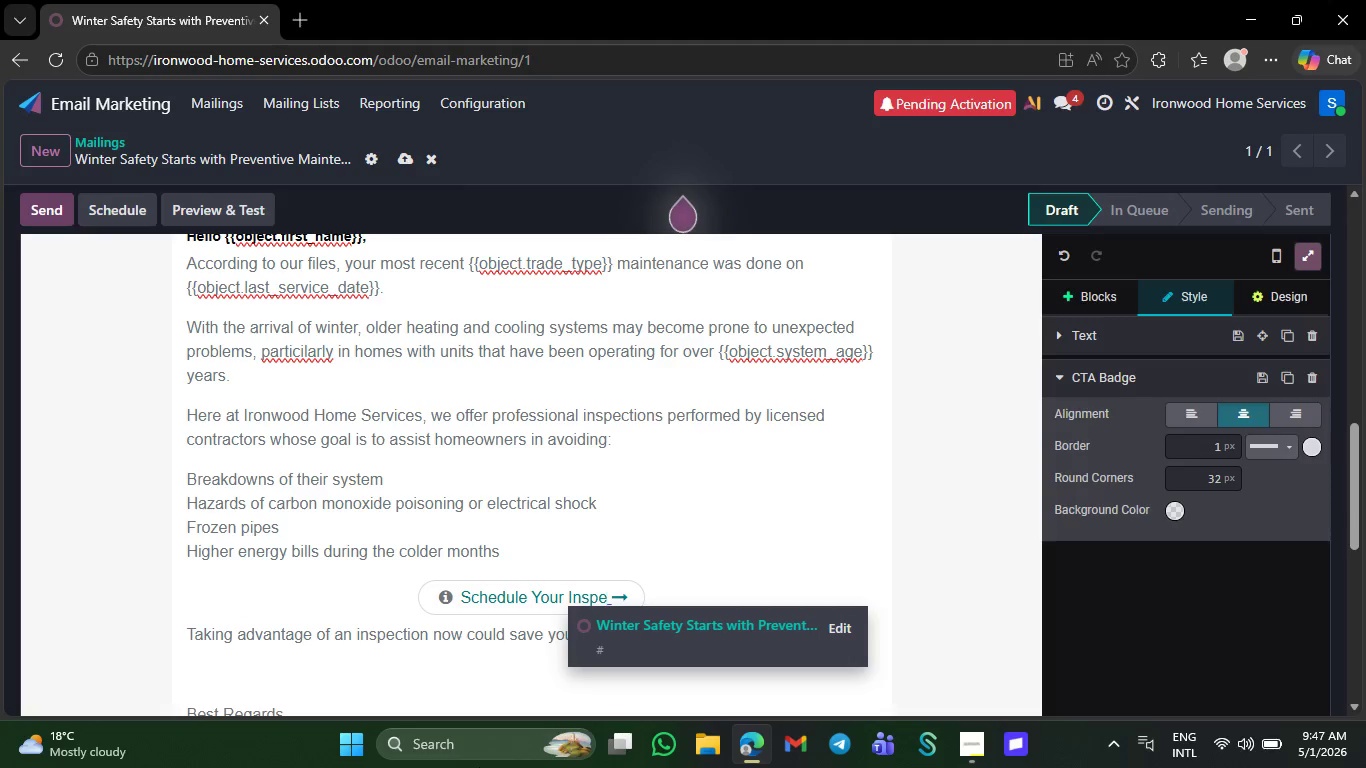 
type(ction )
 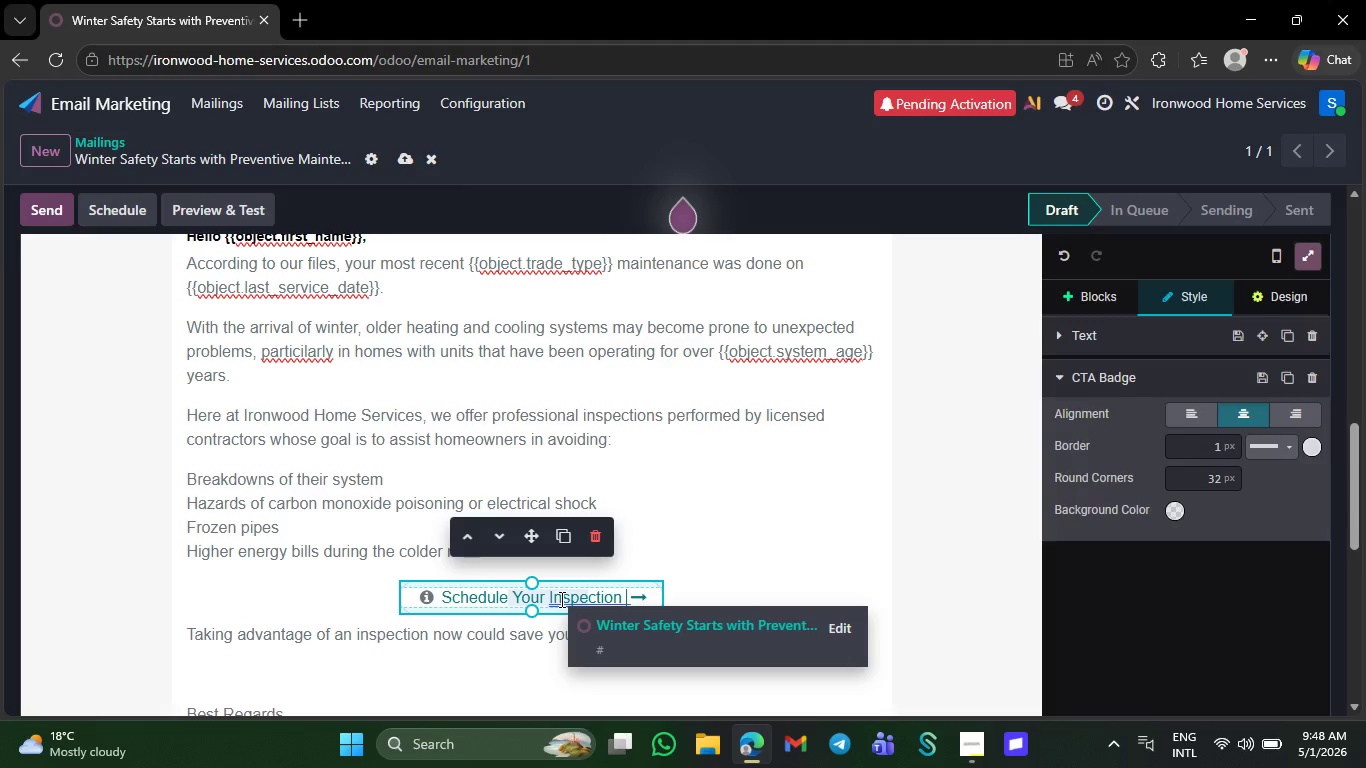 
left_click_drag(start_coordinate=[438, 595], to_coordinate=[616, 602])
 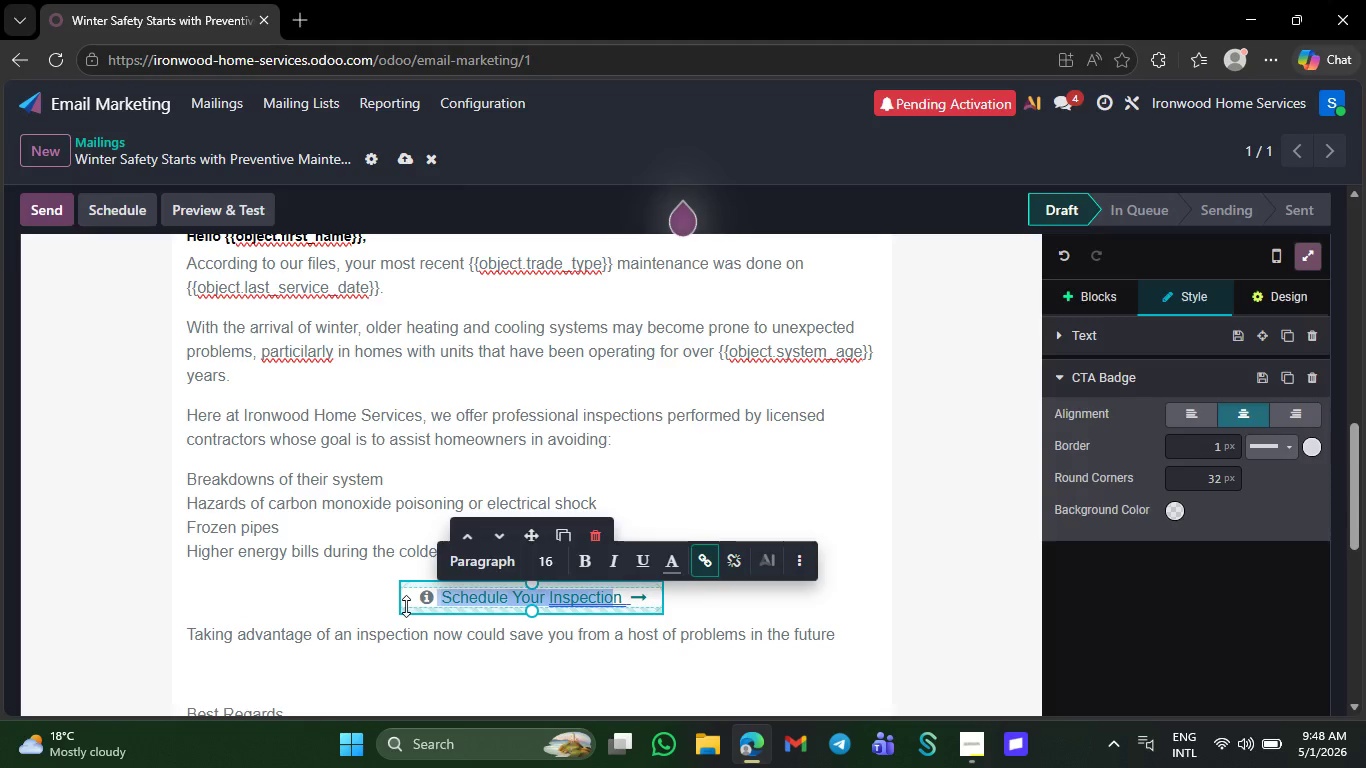 
left_click_drag(start_coordinate=[377, 598], to_coordinate=[775, 599])
 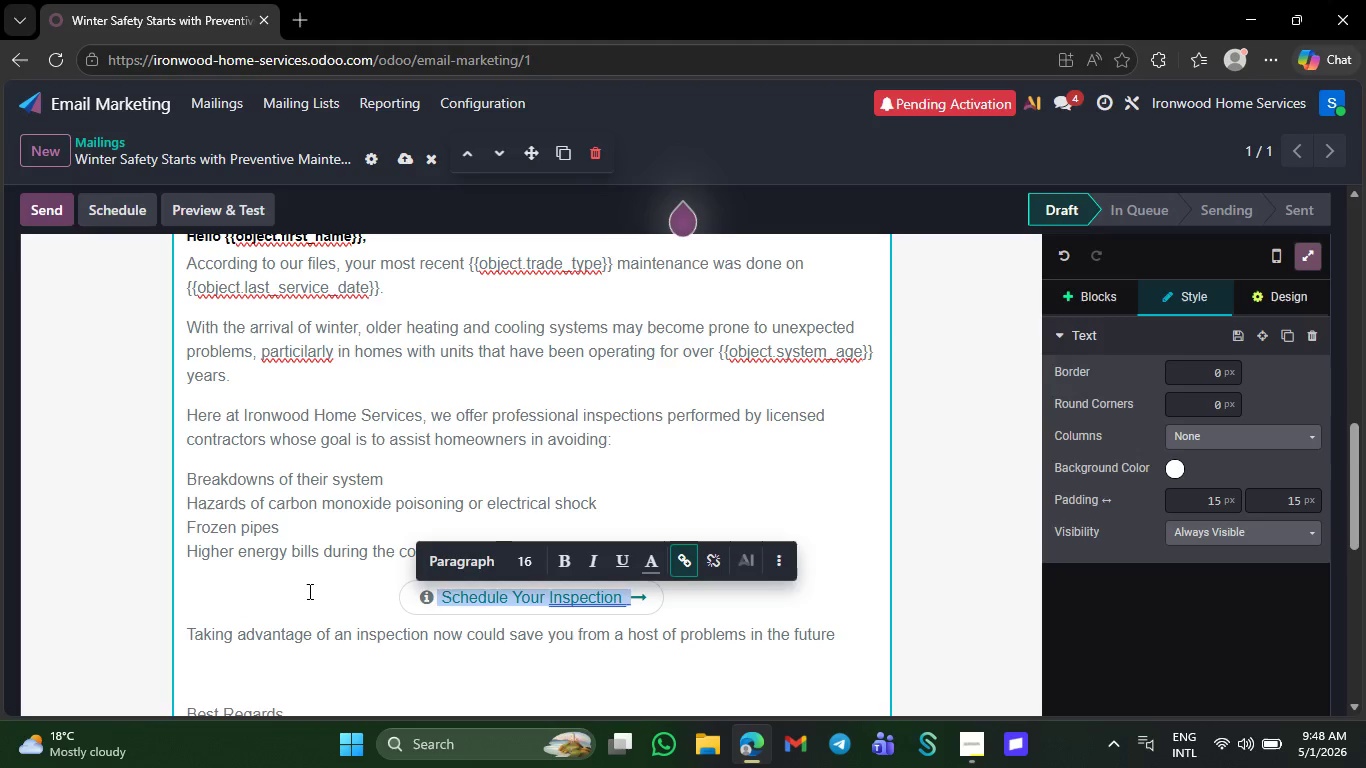 
left_click_drag(start_coordinate=[308, 591], to_coordinate=[470, 587])
 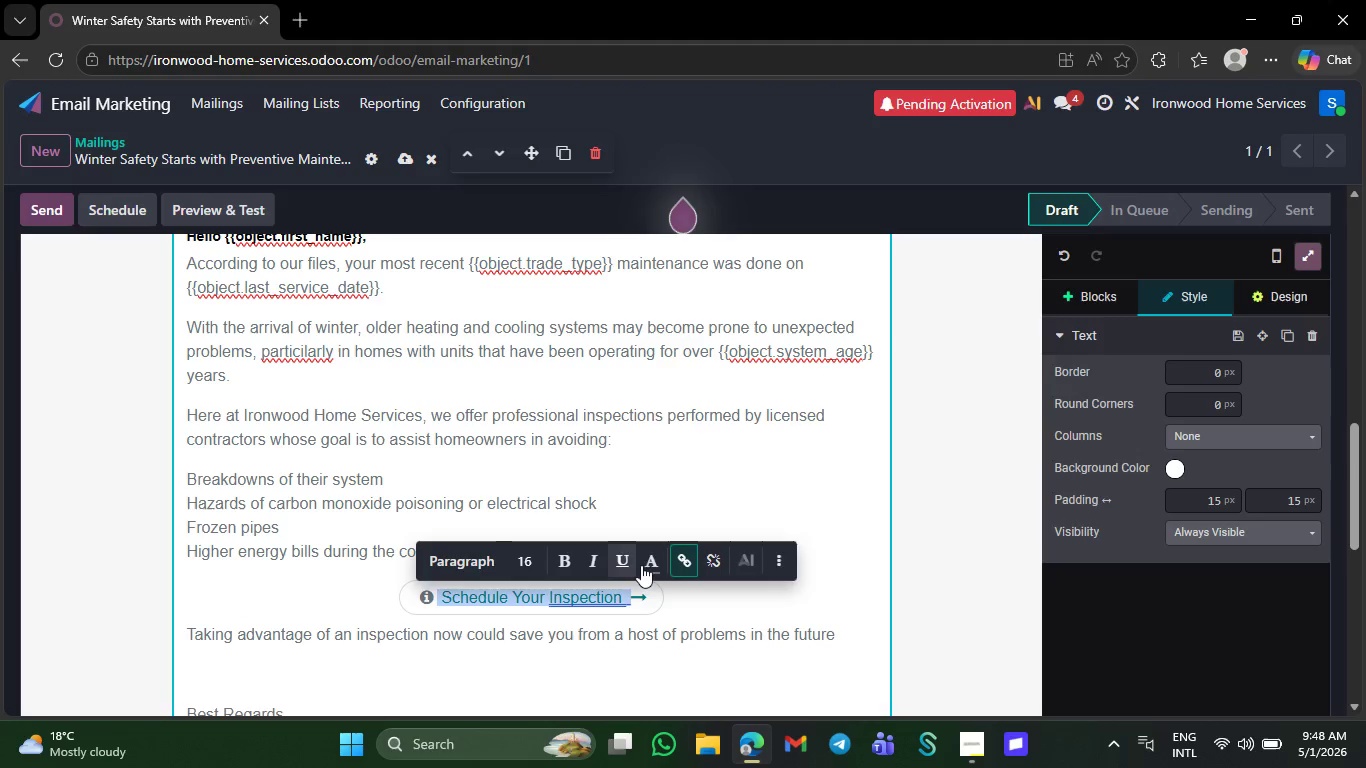 
mouse_move([634, 536])
 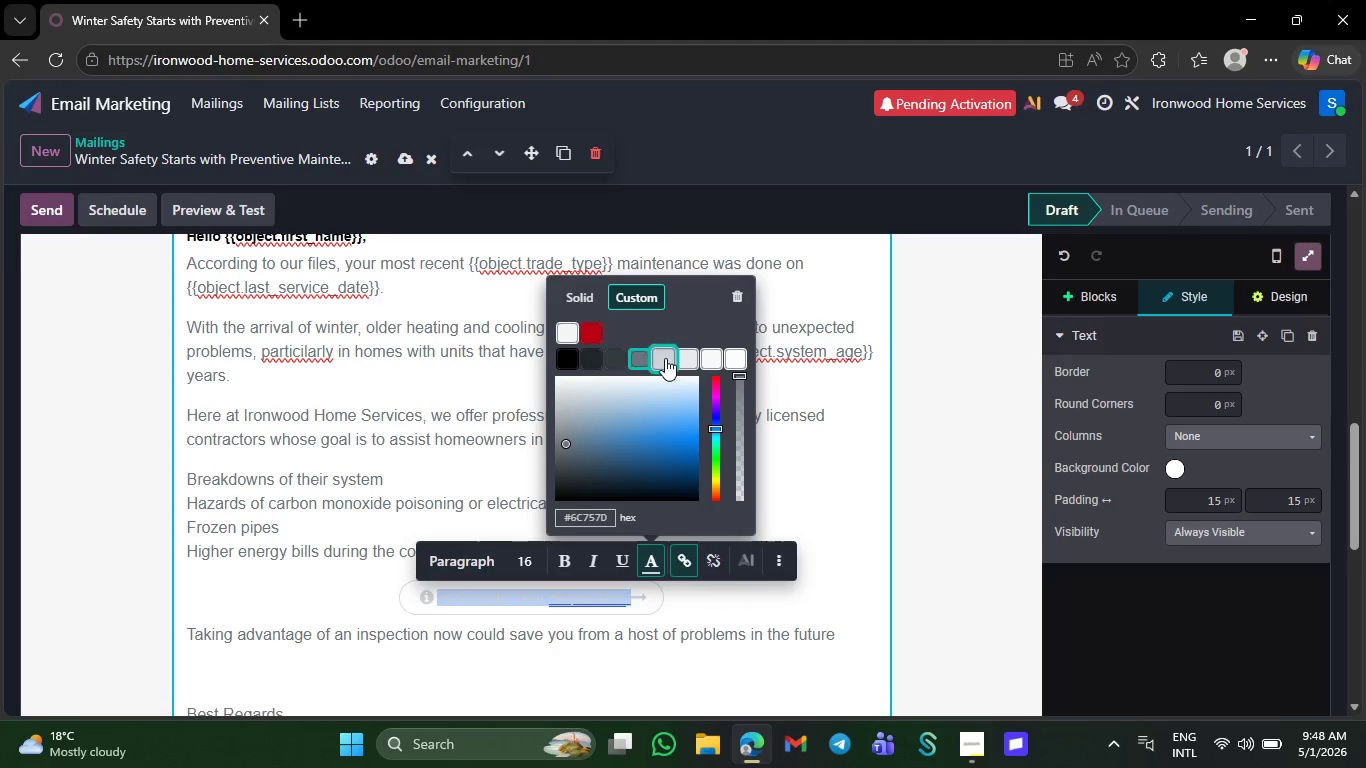 
left_click([665, 358])
 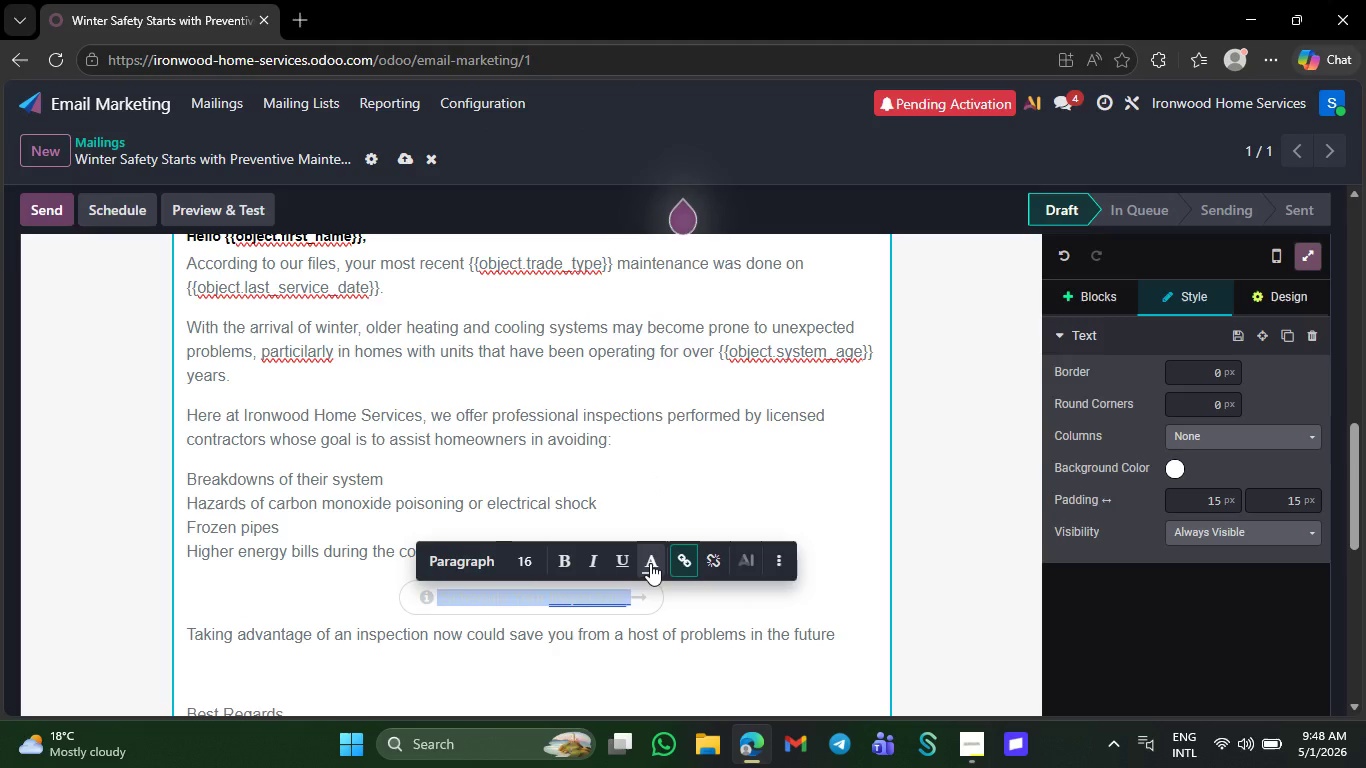 
left_click([650, 564])
 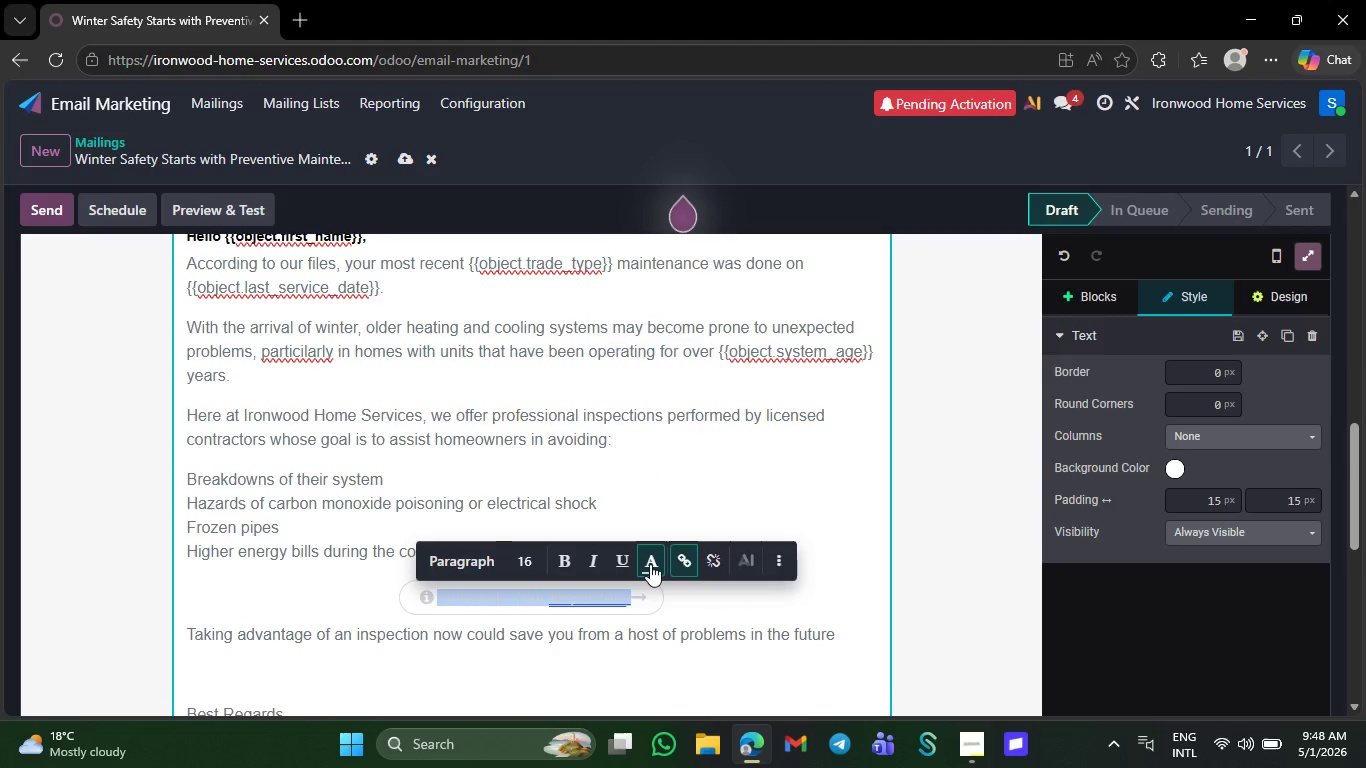 
mouse_move([624, 389])
 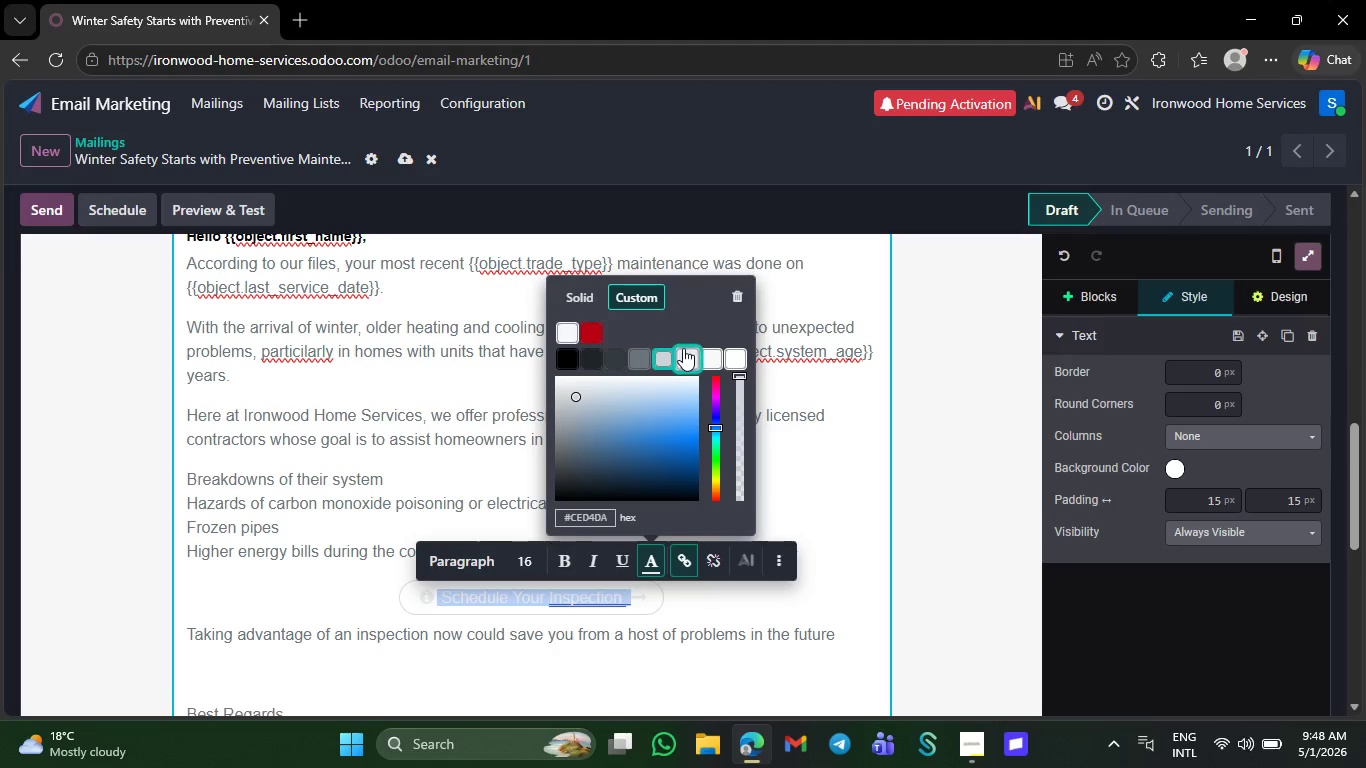 
left_click([683, 348])
 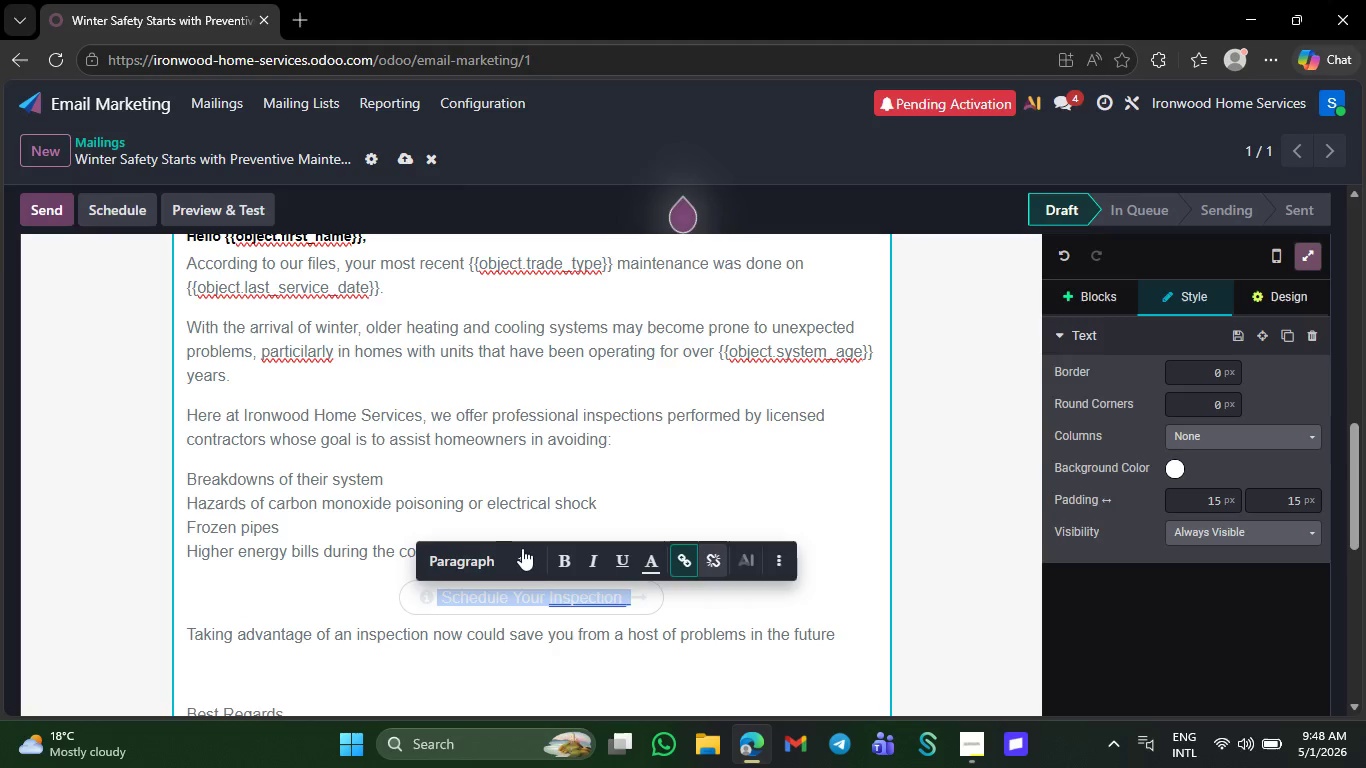 
left_click([567, 559])
 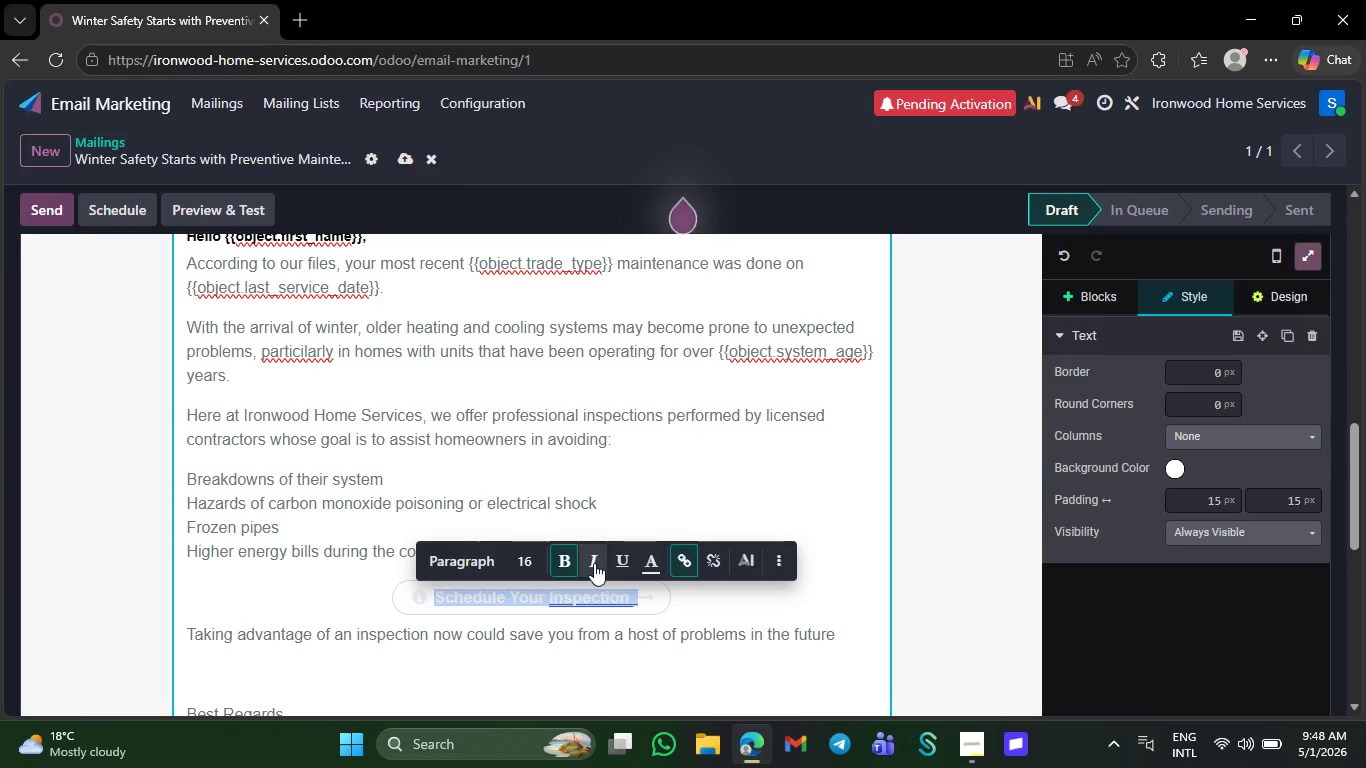 
left_click([594, 563])
 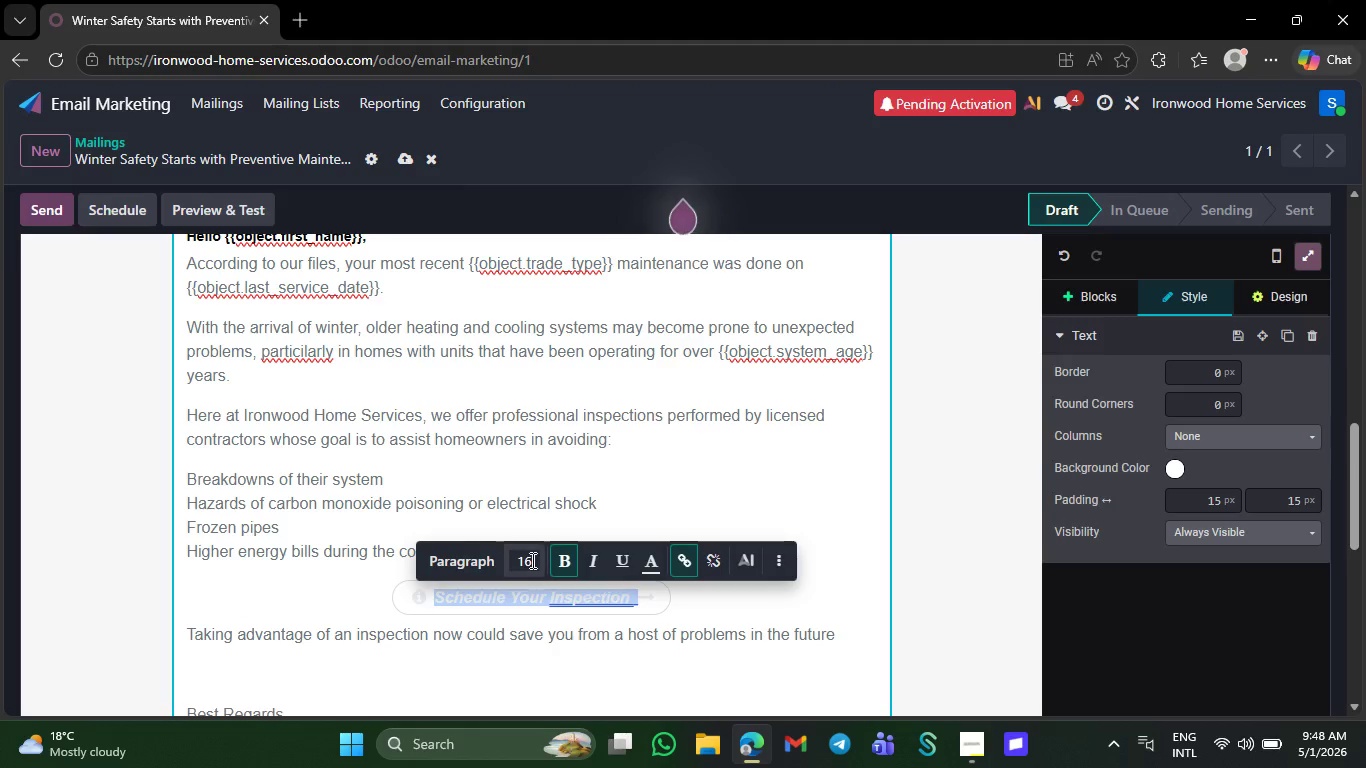 
left_click([531, 560])
 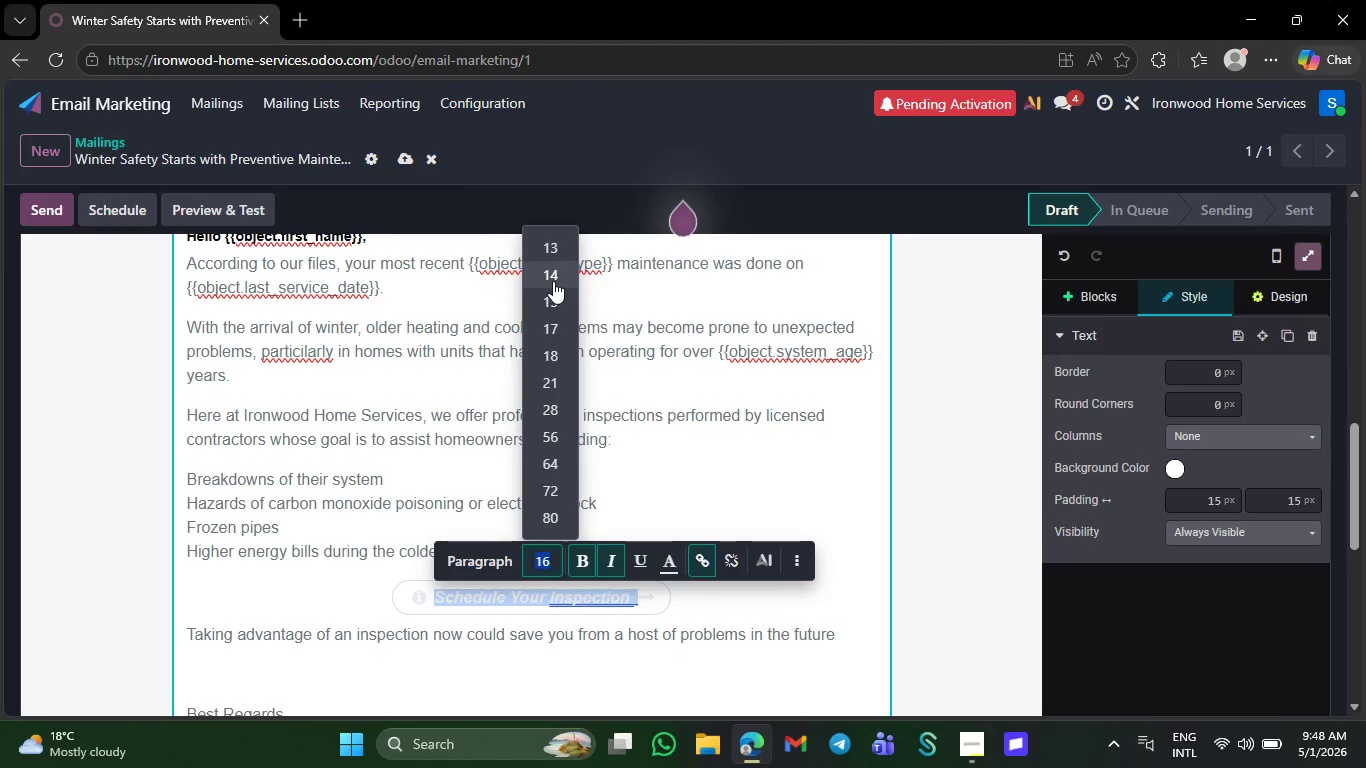 
left_click([553, 281])
 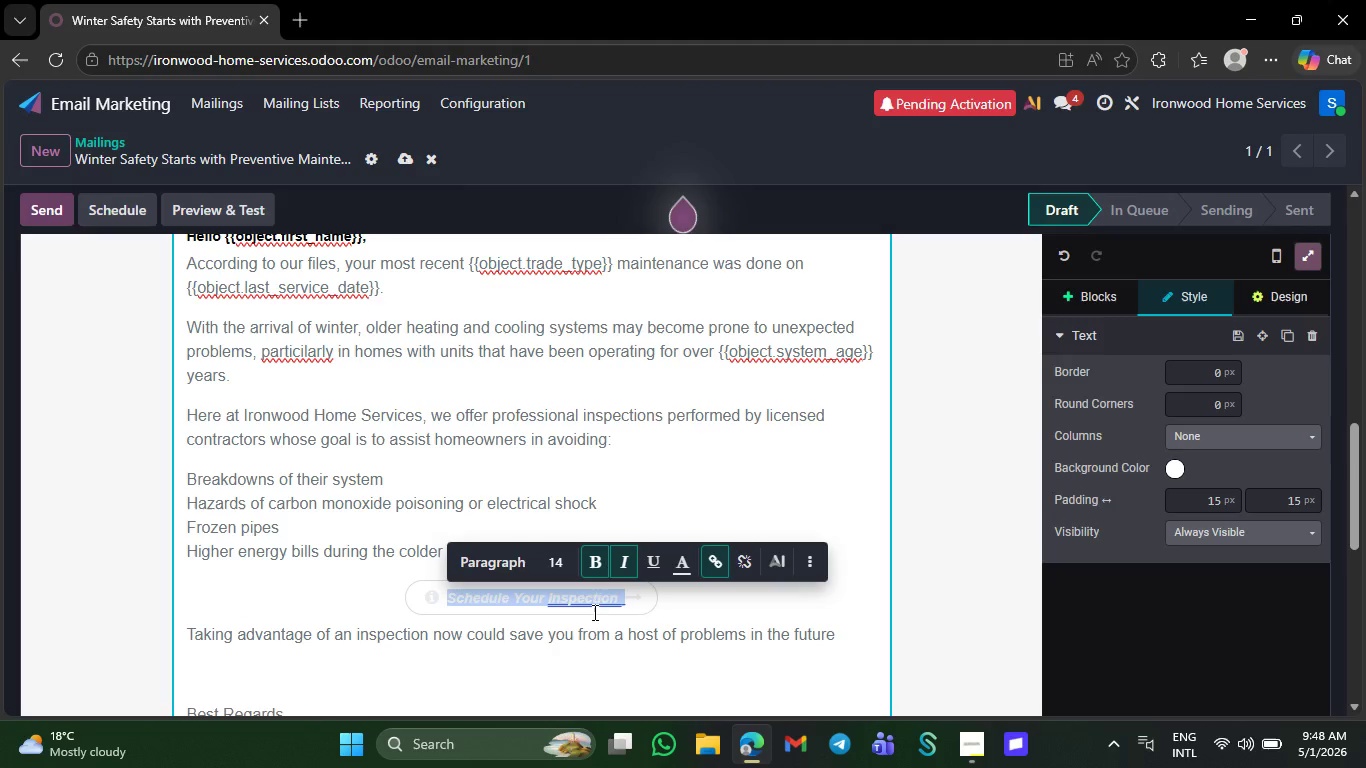 
left_click([582, 605])
 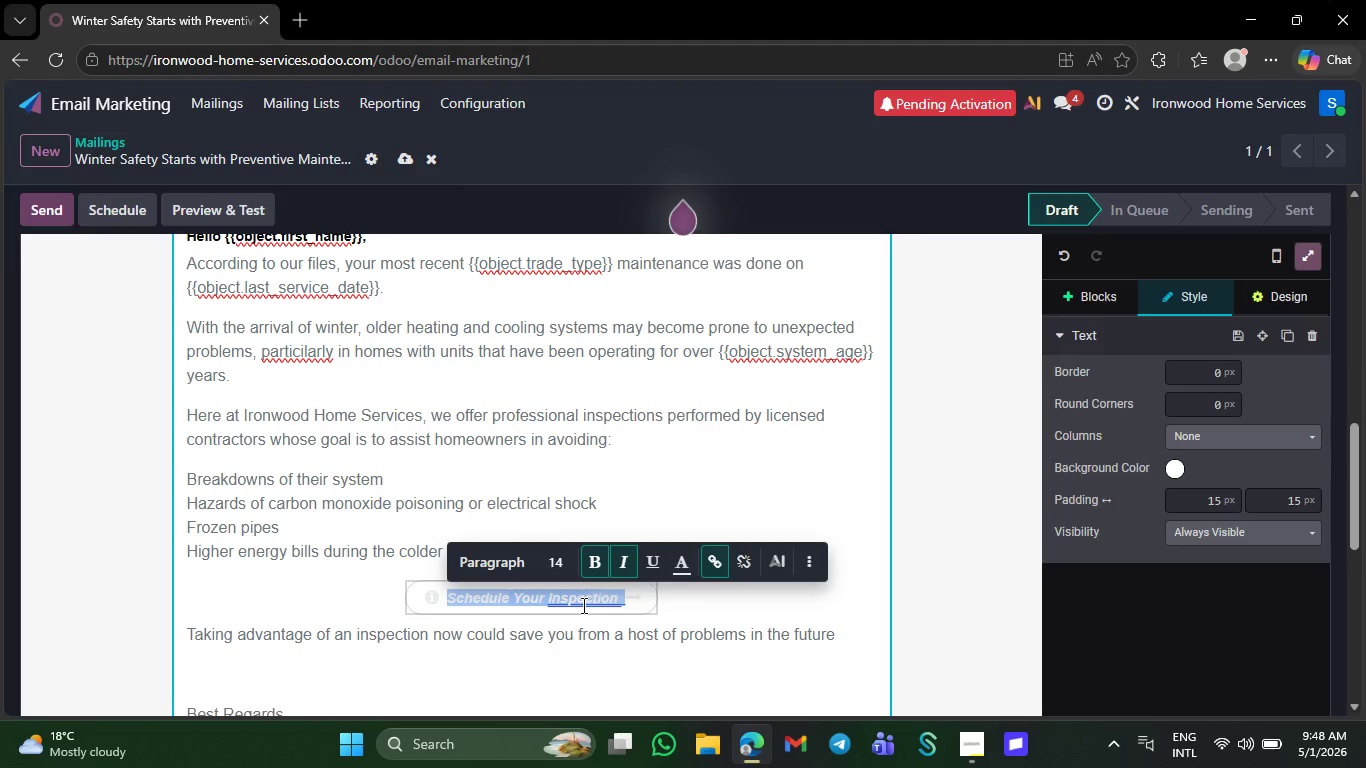 
mouse_move([588, 585])
 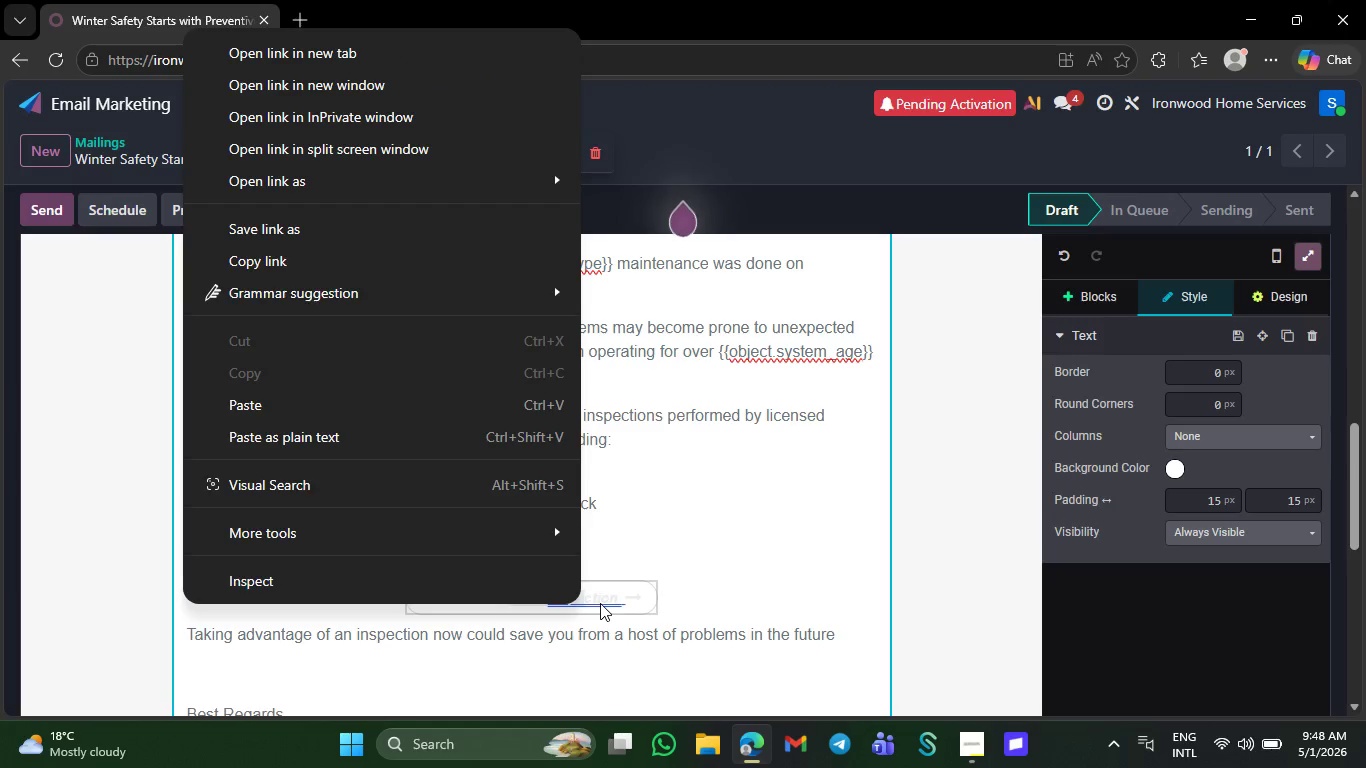 
left_click([600, 603])
 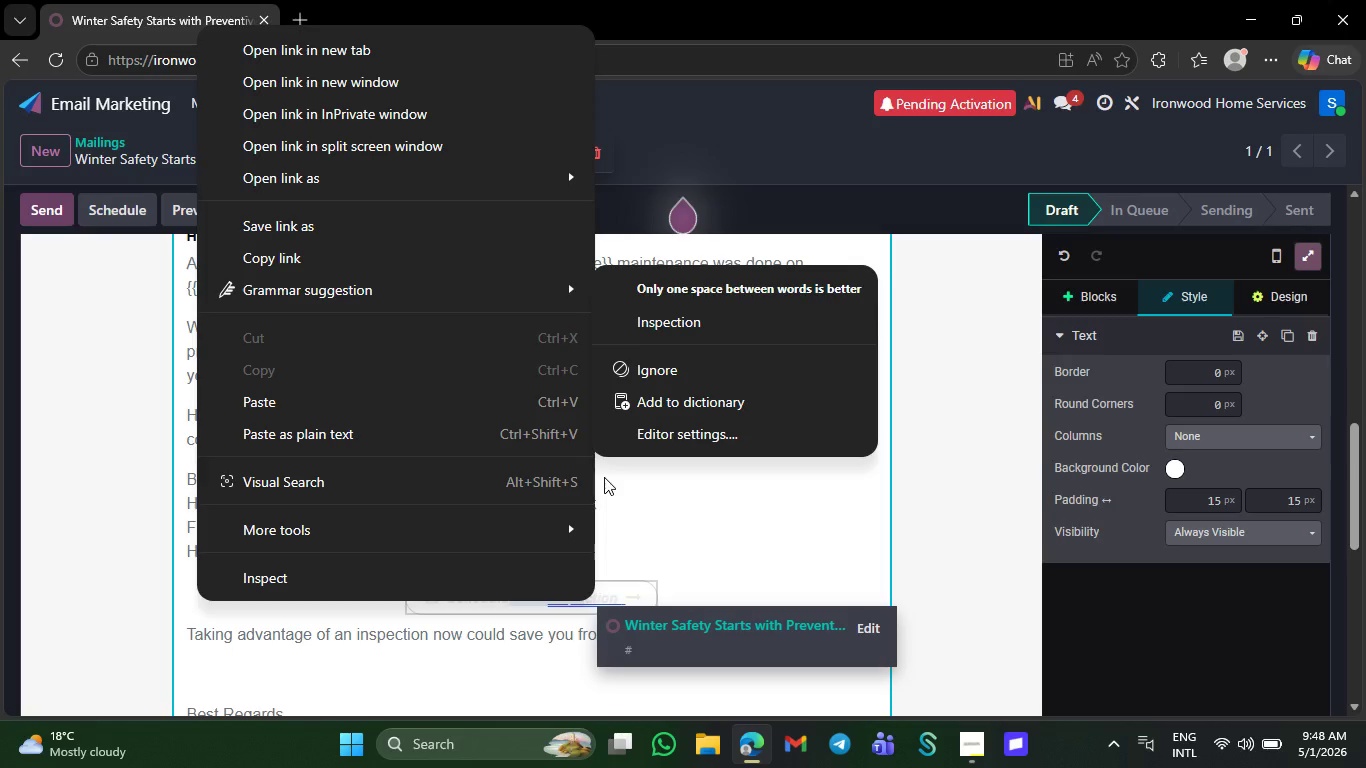 
left_click([648, 324])
 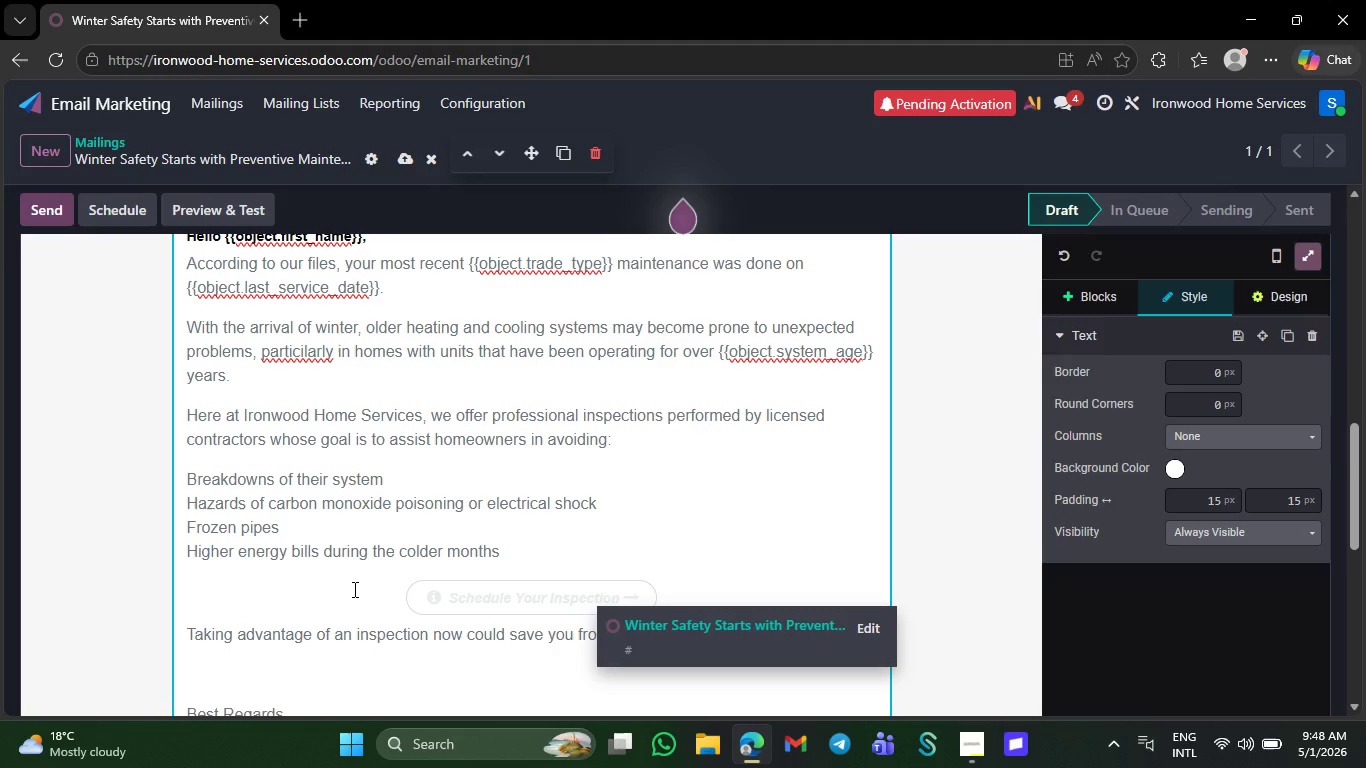 
left_click_drag(start_coordinate=[353, 589], to_coordinate=[702, 576])
 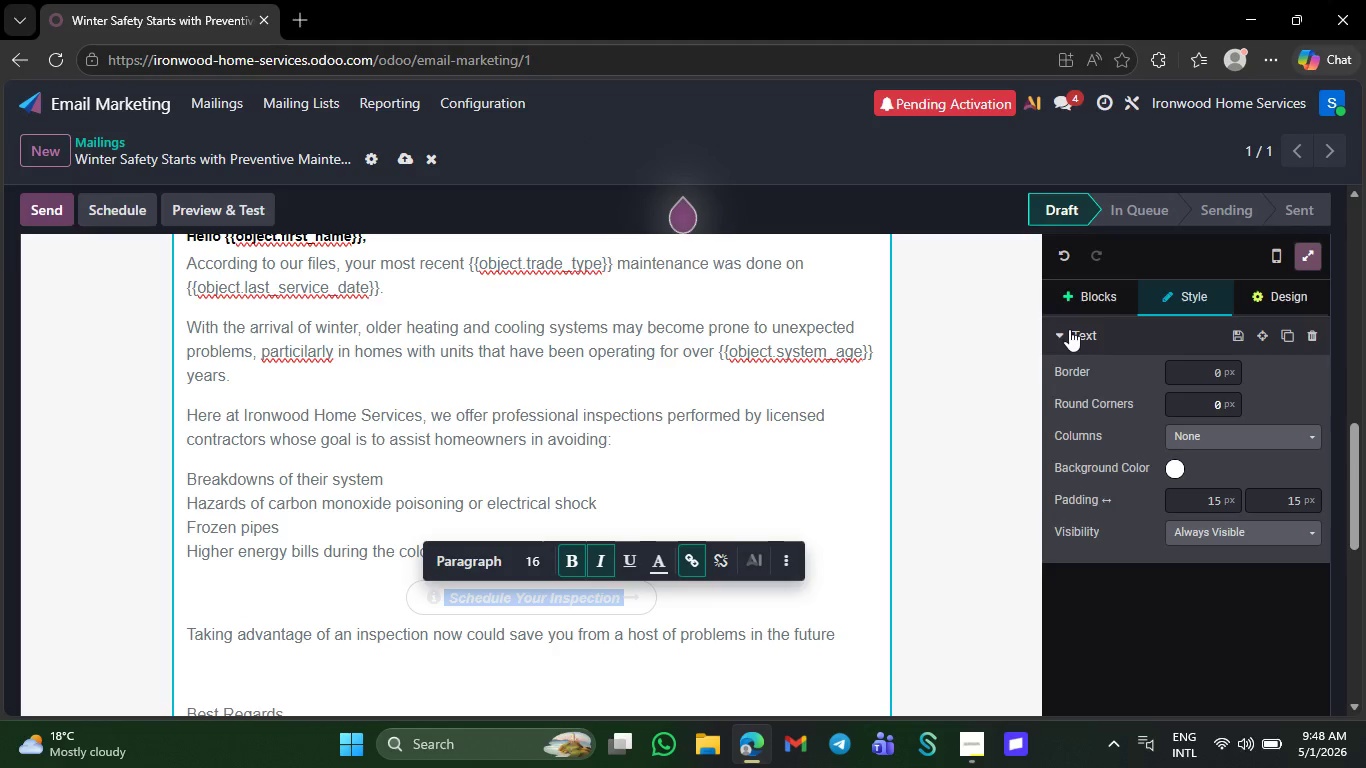 
left_click([1079, 295])
 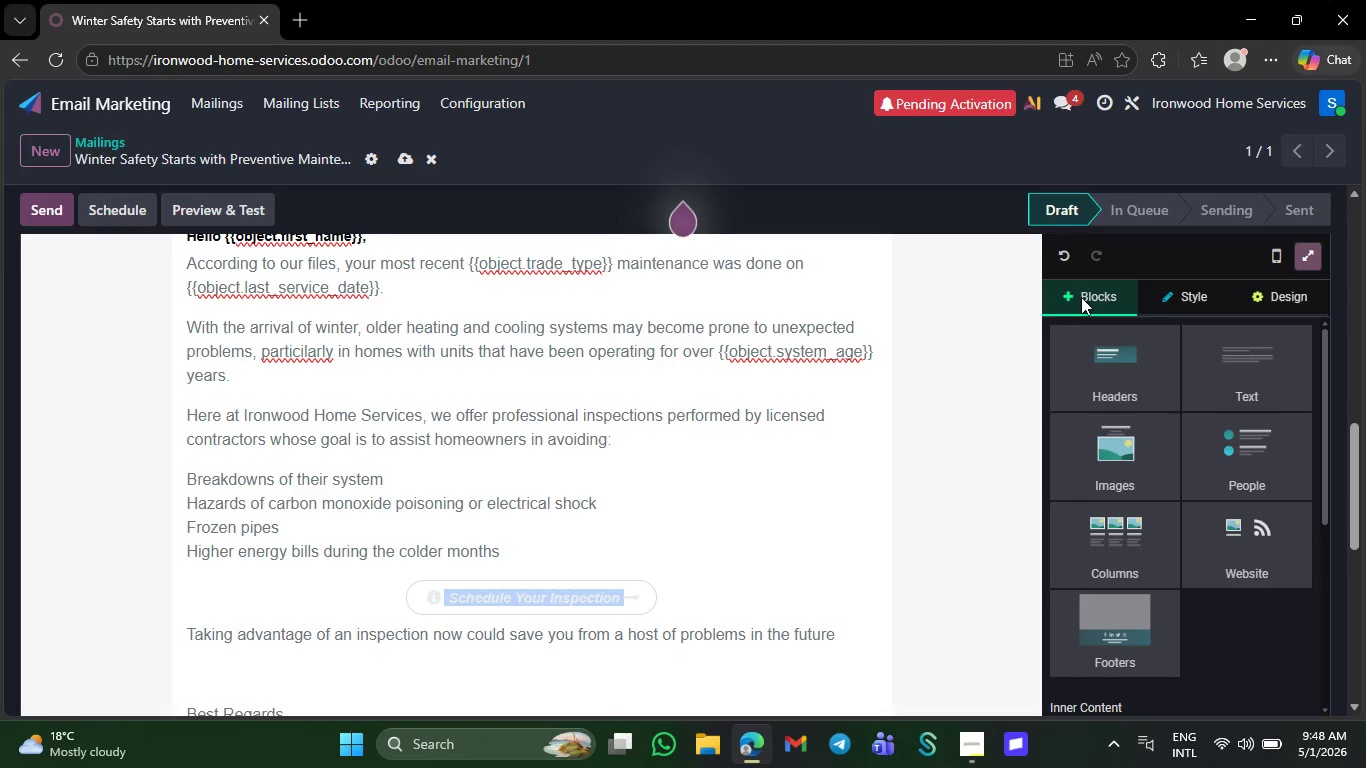 
left_click([1199, 305])
 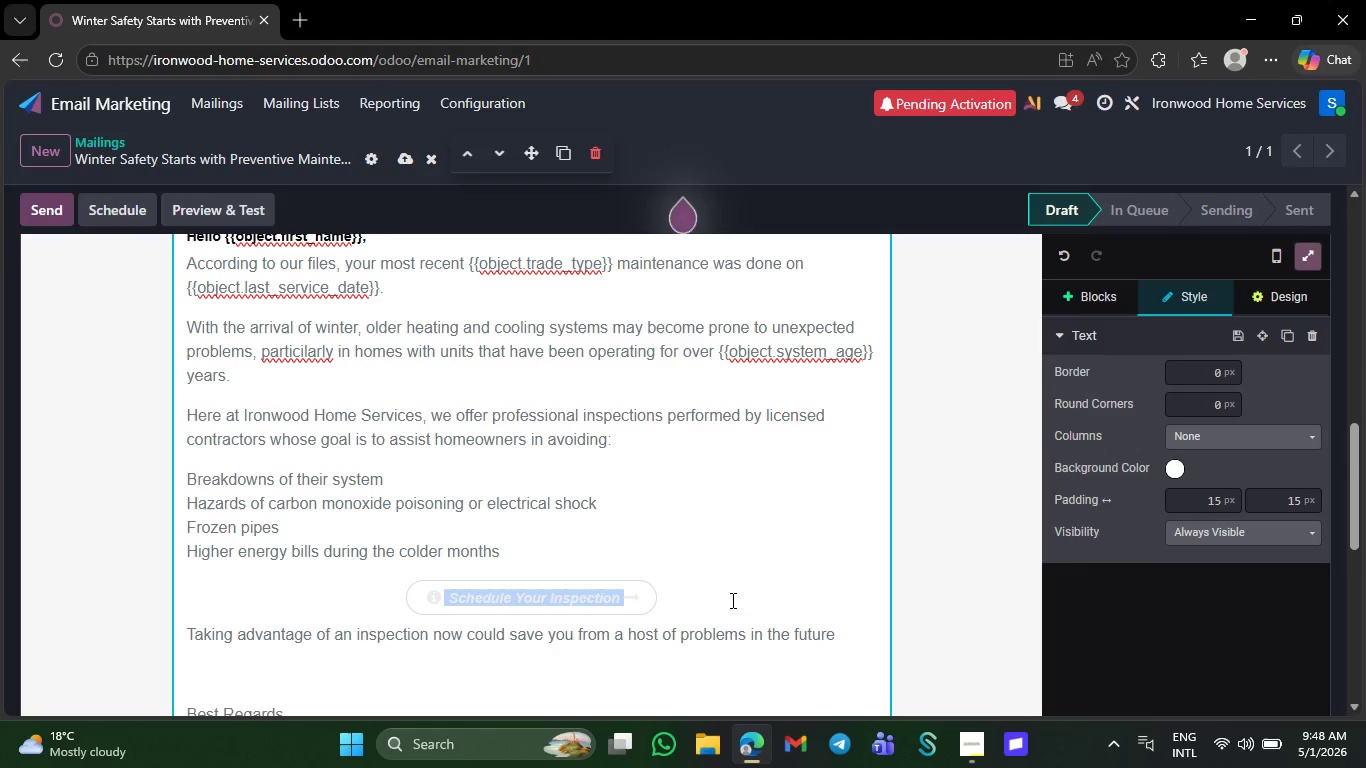 
left_click([681, 597])
 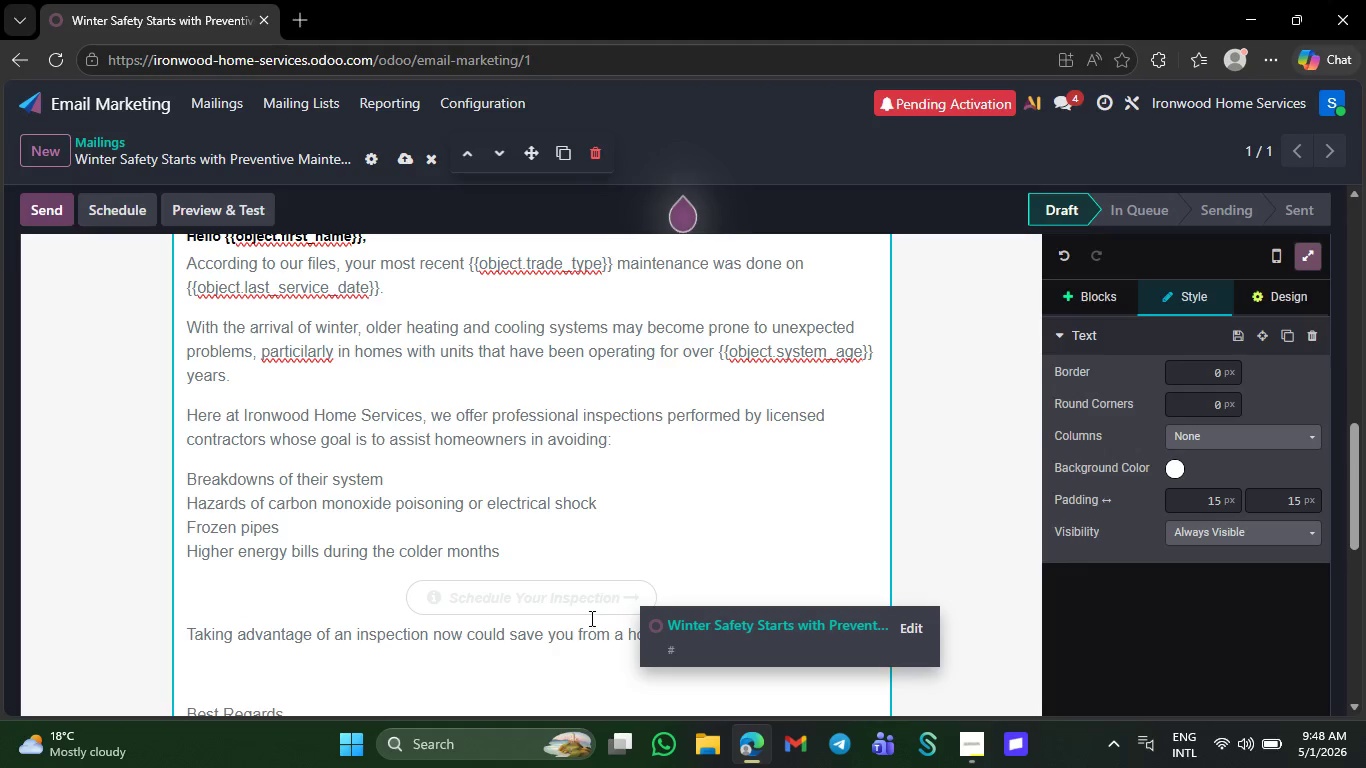 
left_click([590, 617])
 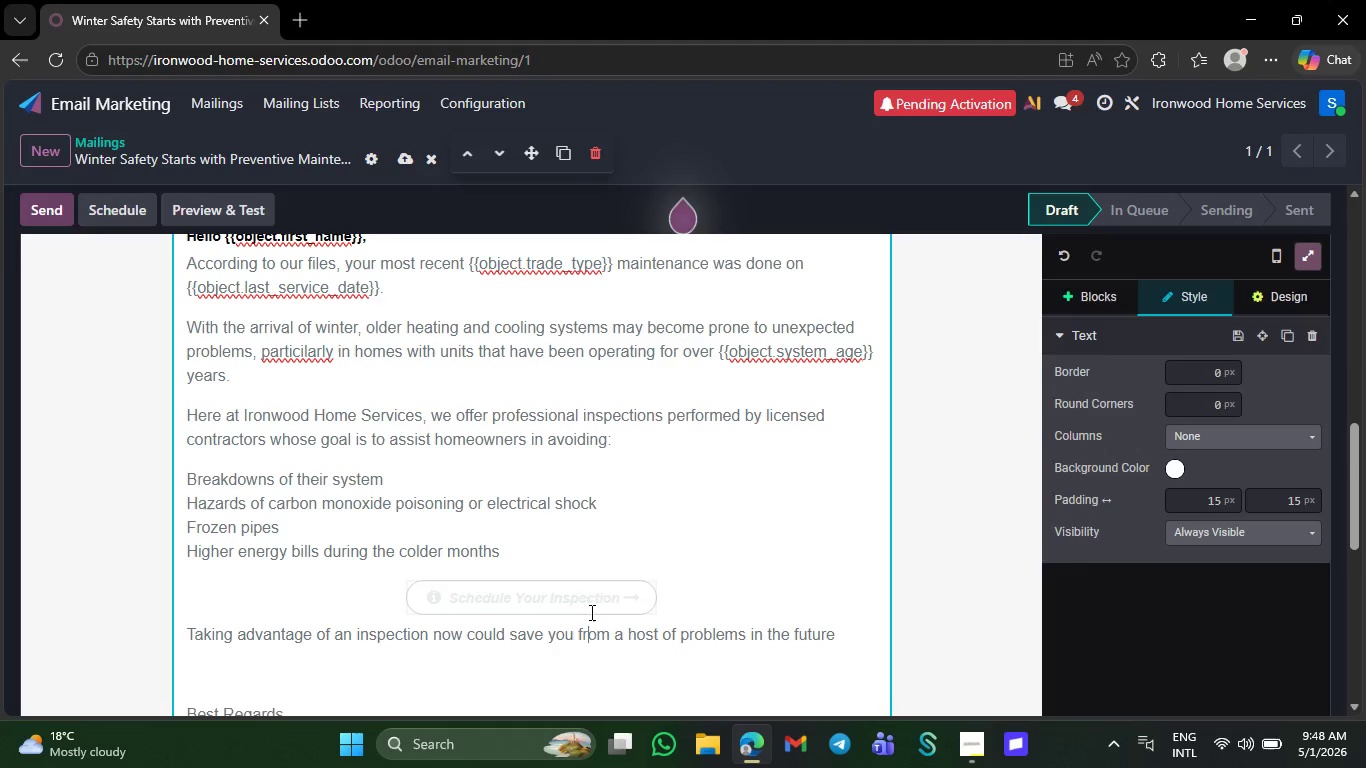 
left_click([590, 612])
 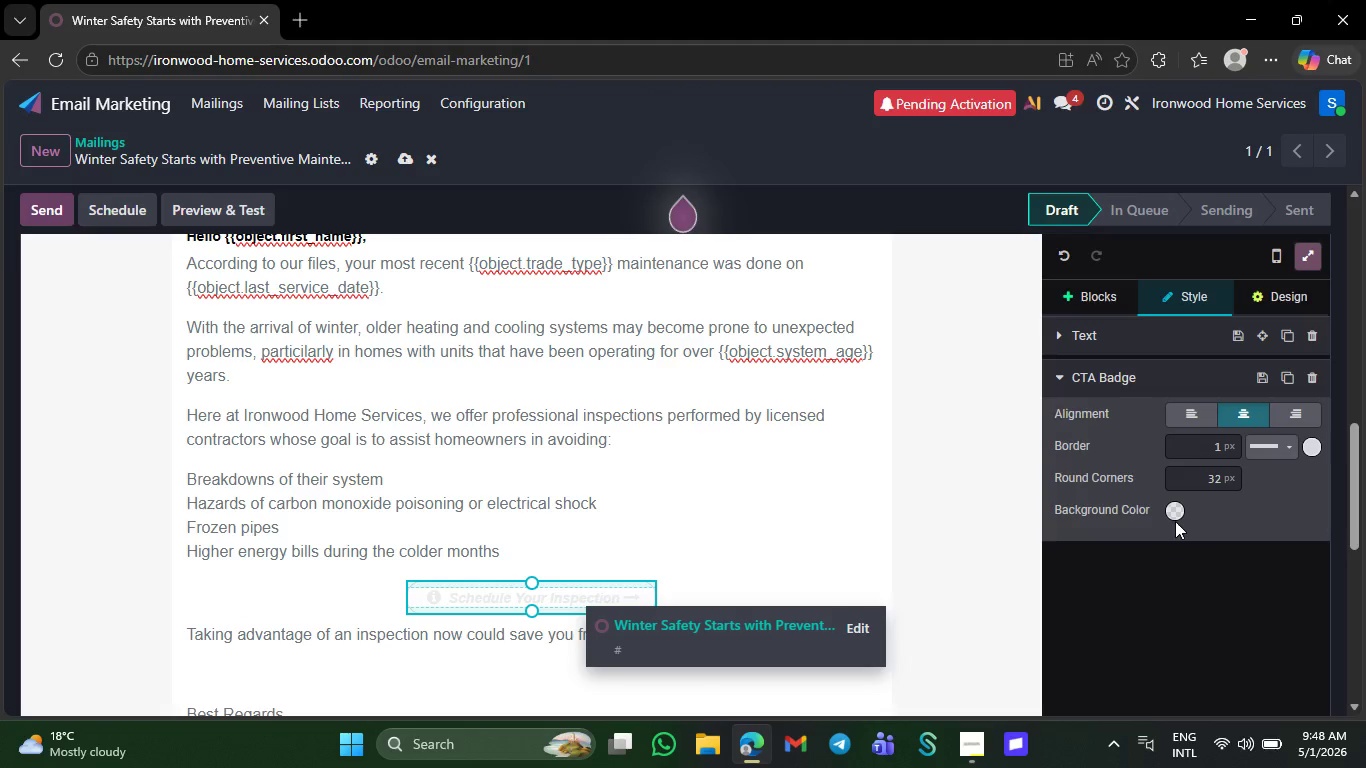 
left_click([1175, 515])
 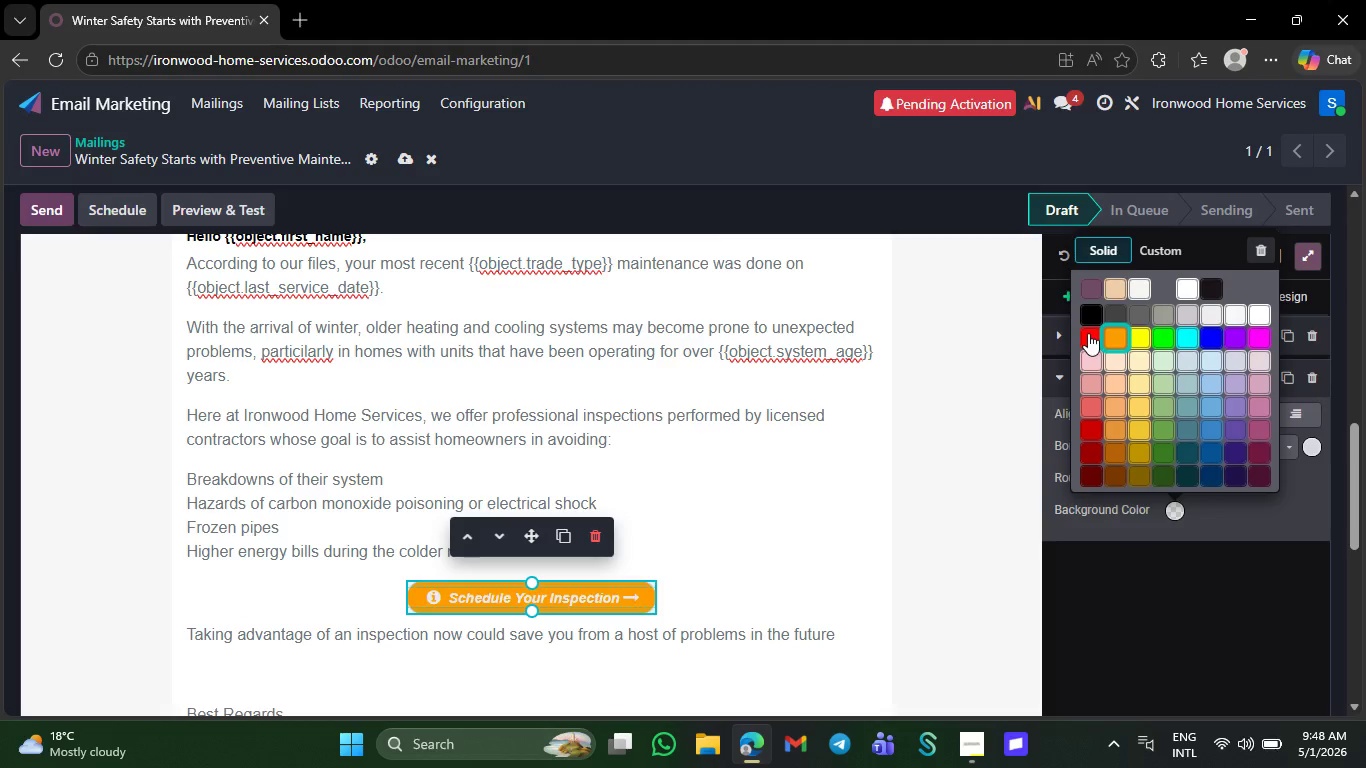 
left_click([1088, 333])
 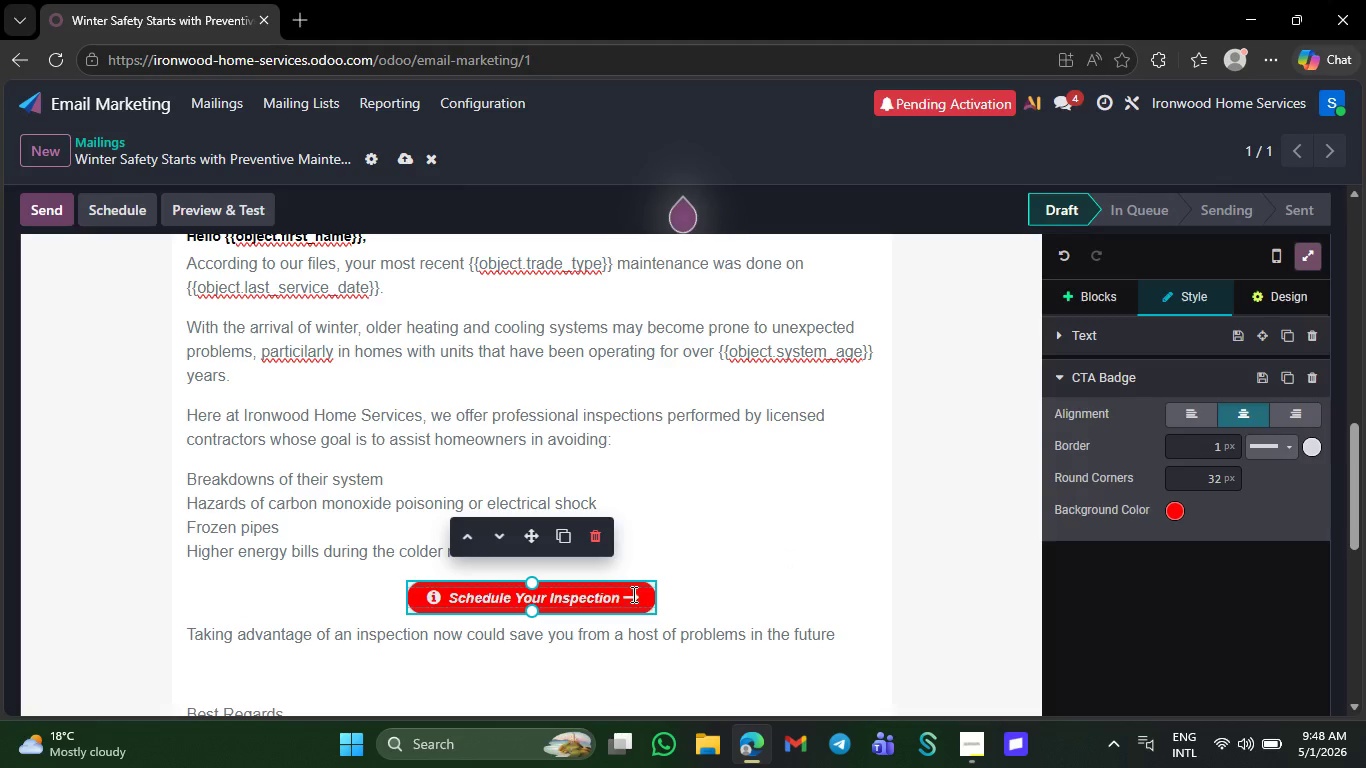 
left_click([631, 594])
 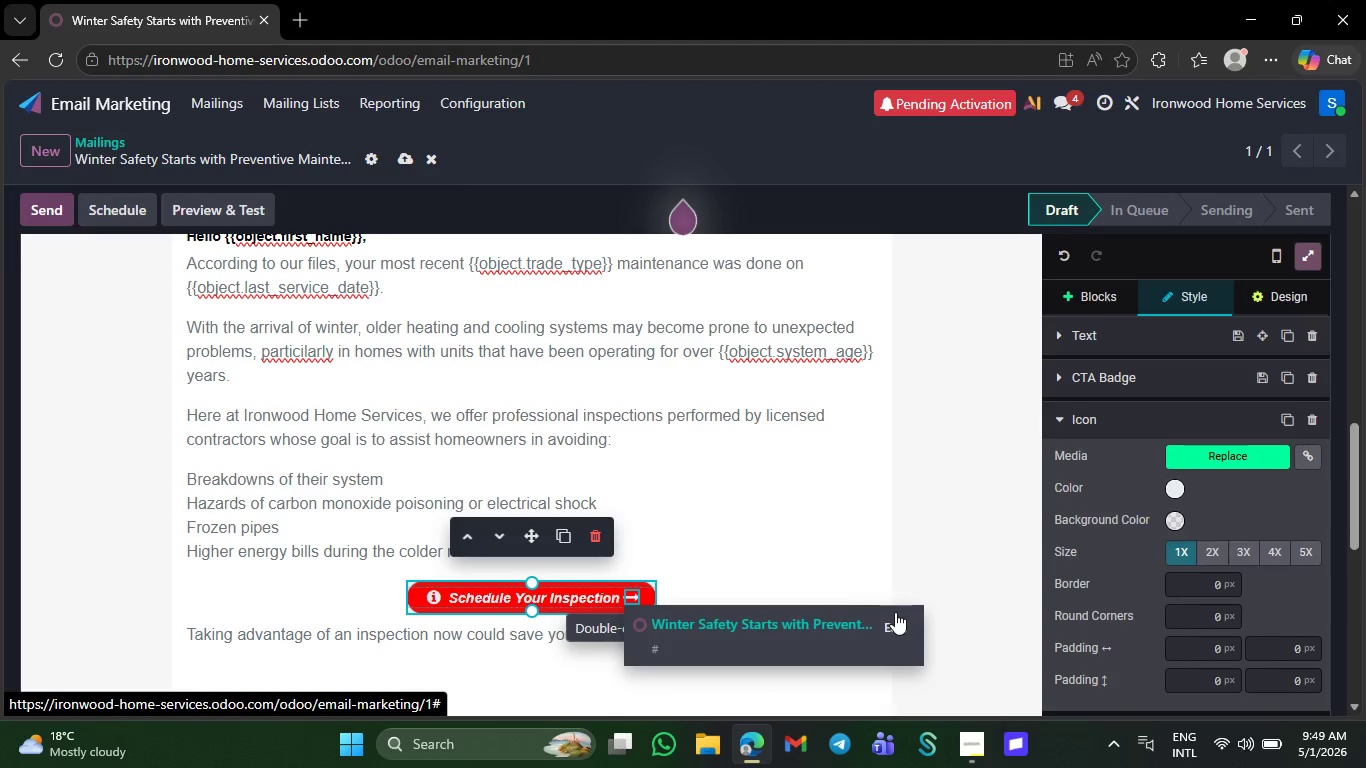 
left_click([892, 618])
 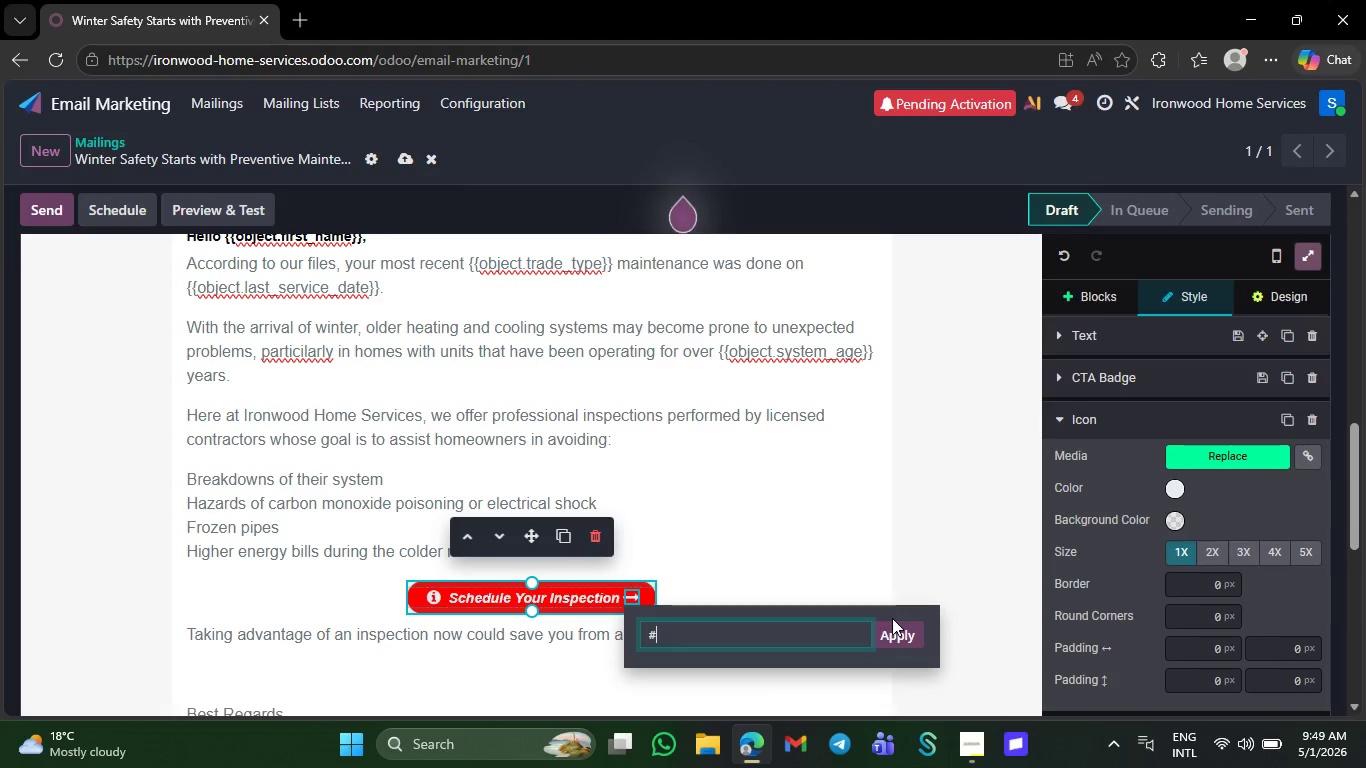 
key(Backspace)
type(http)
 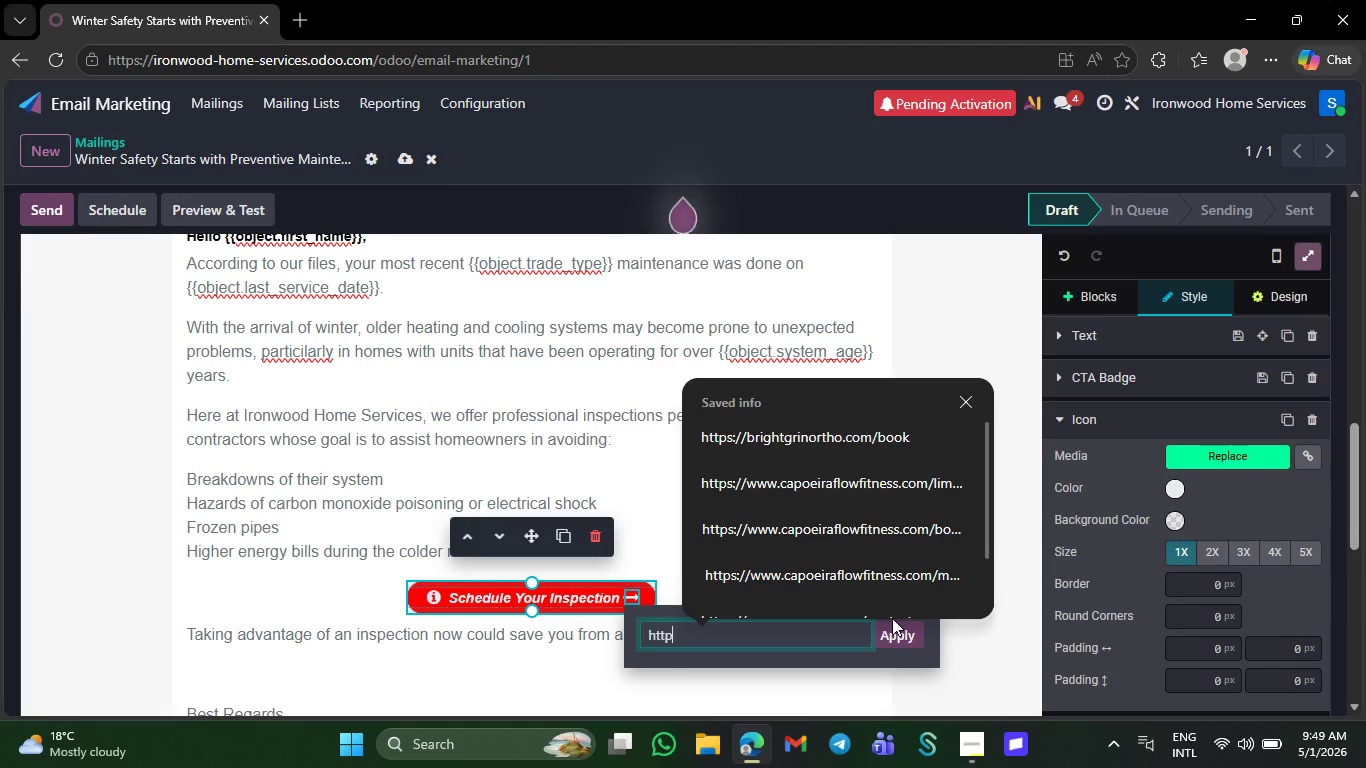 
key(S)
 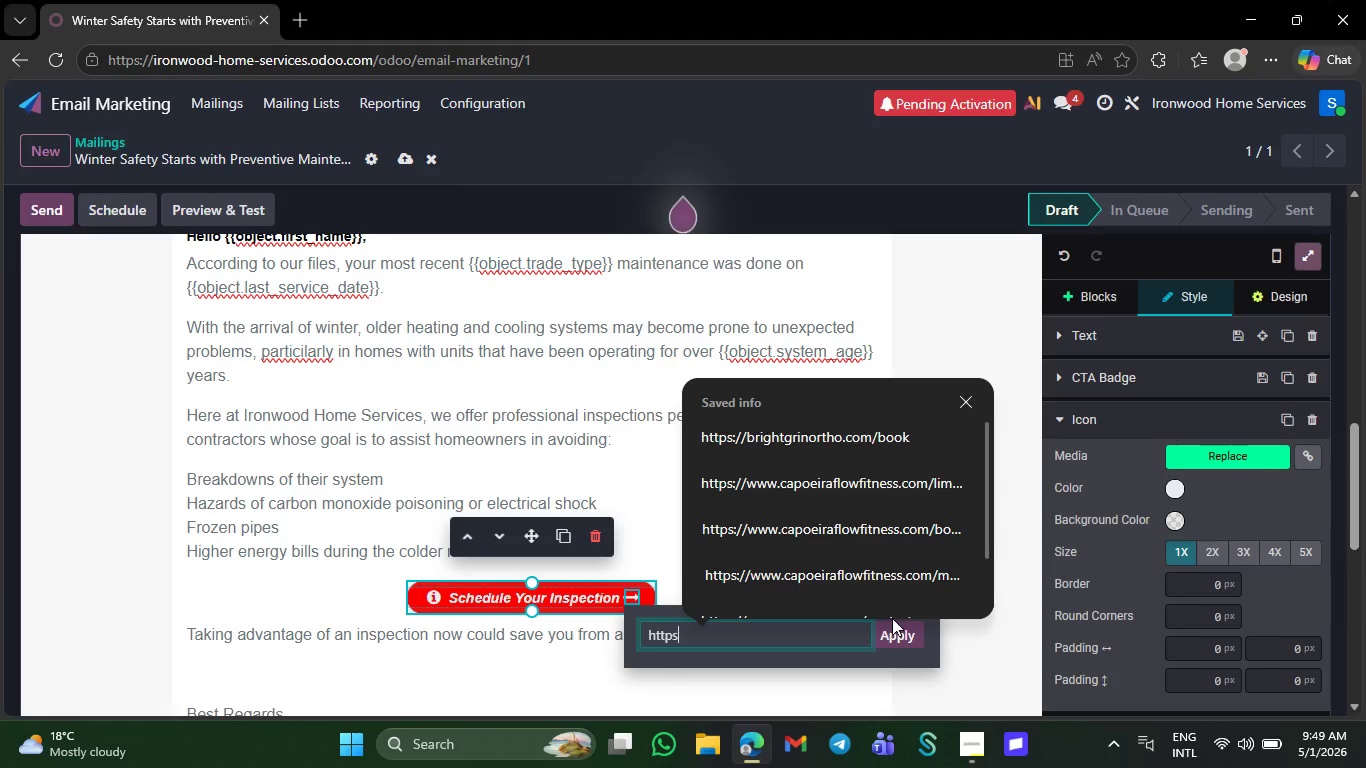 
type(://ironwood-demo.com/service )
key(Backspace)
type(-requ)
 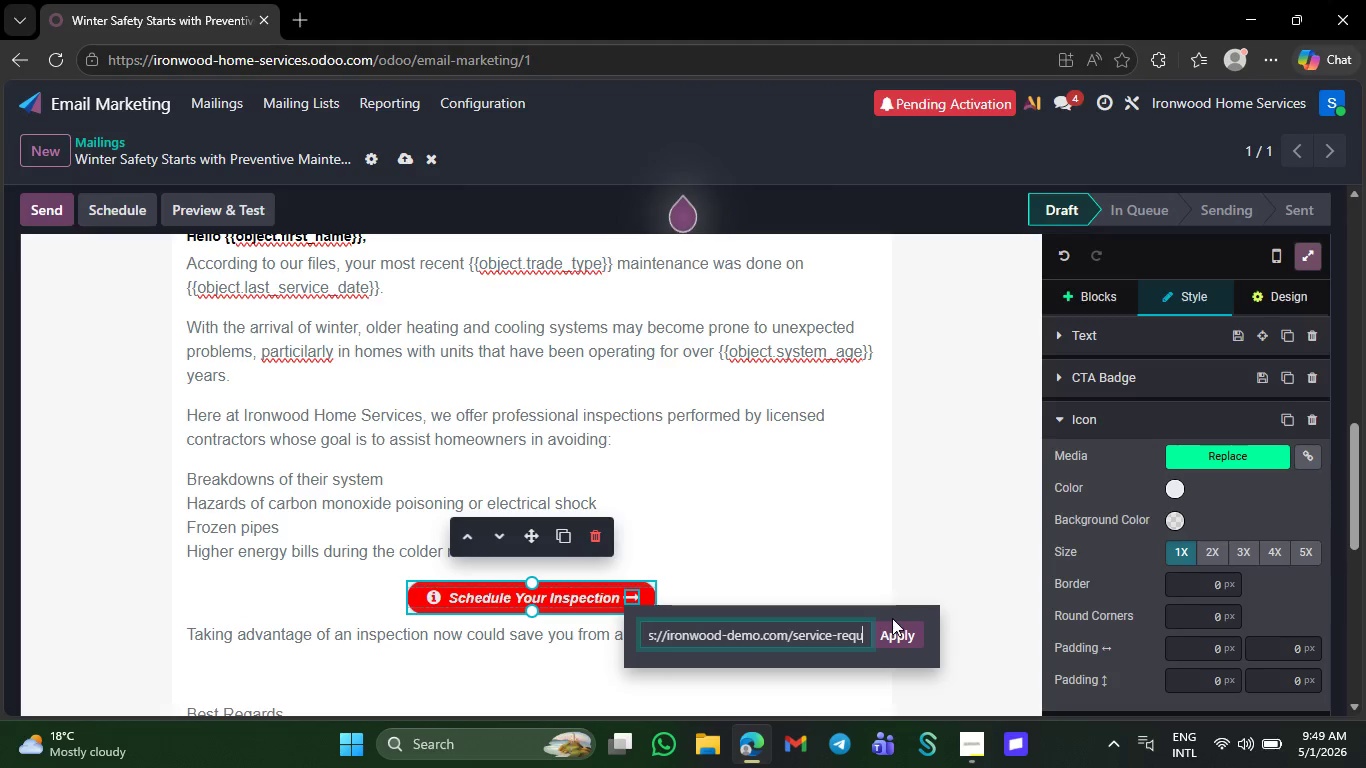 
type(est)
 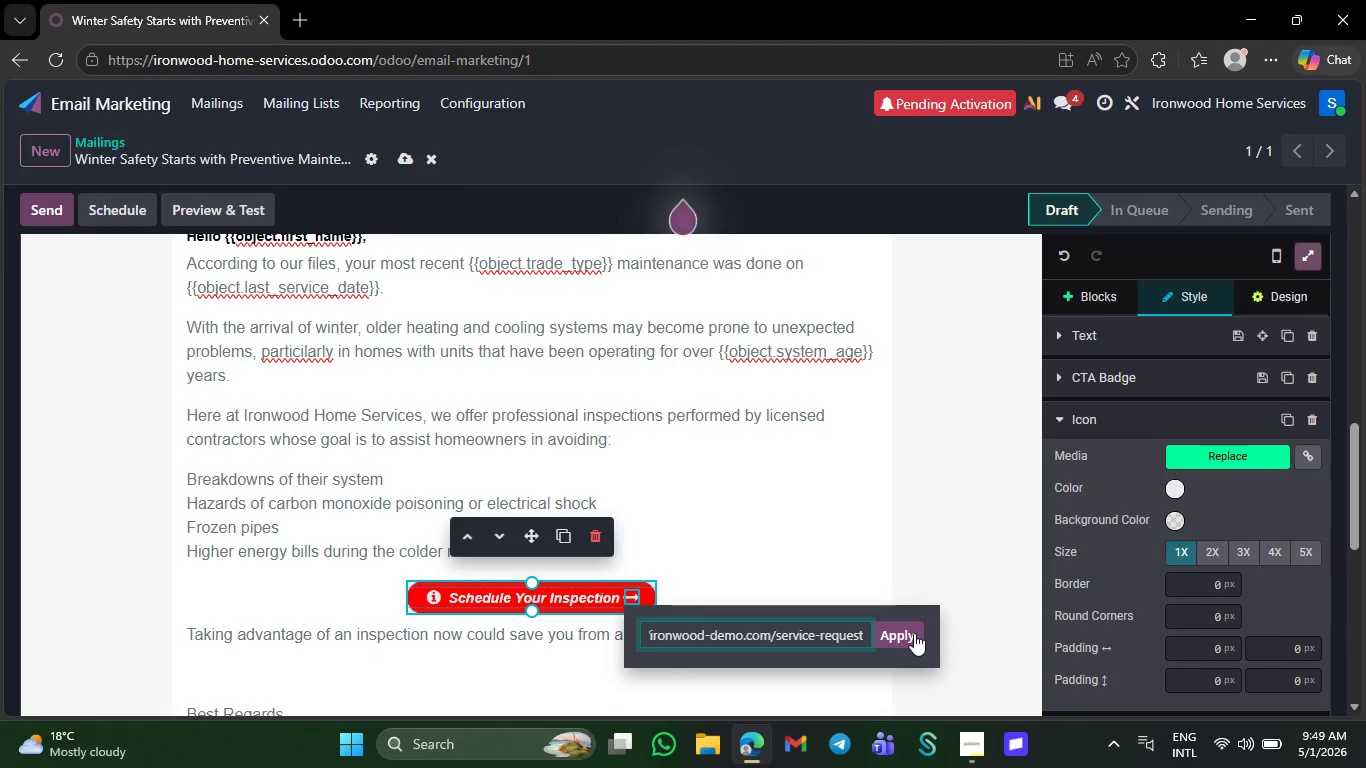 
left_click([914, 633])
 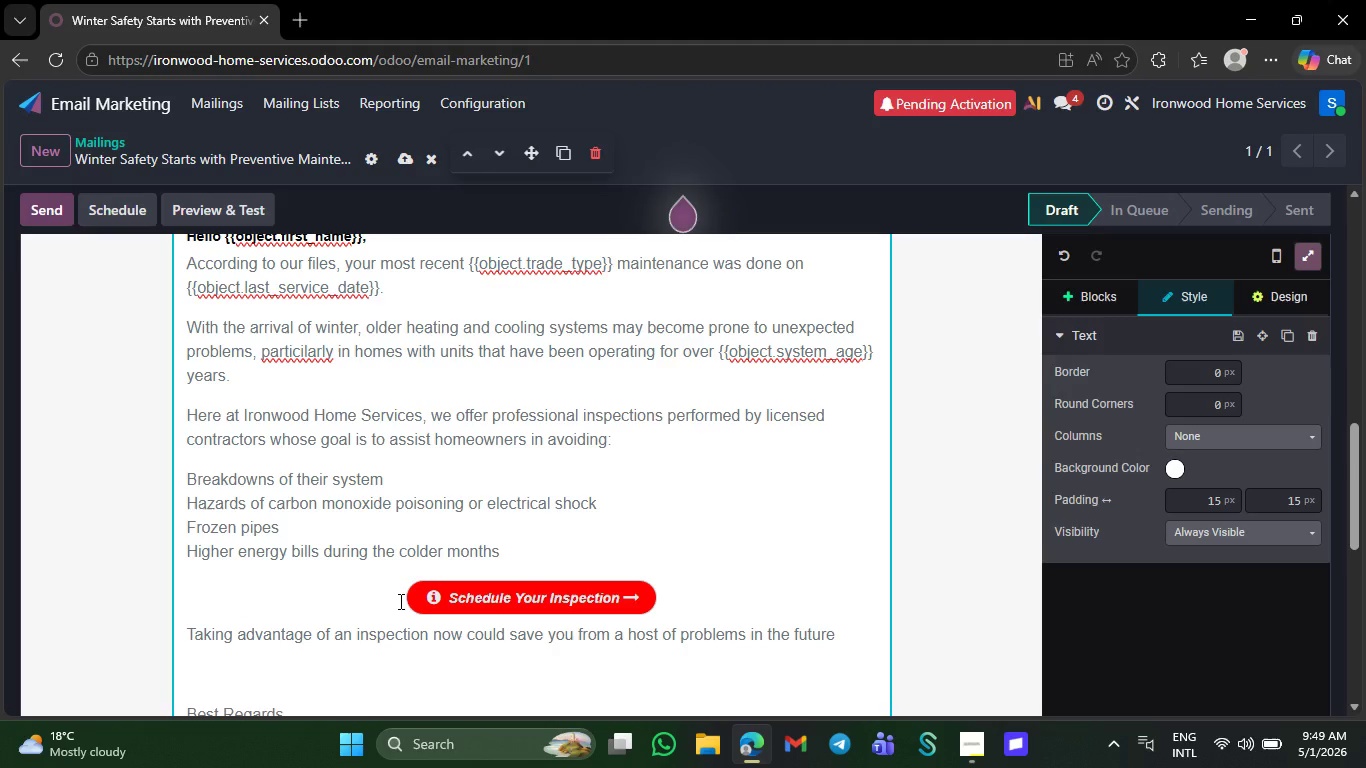 
left_click([527, 578])
 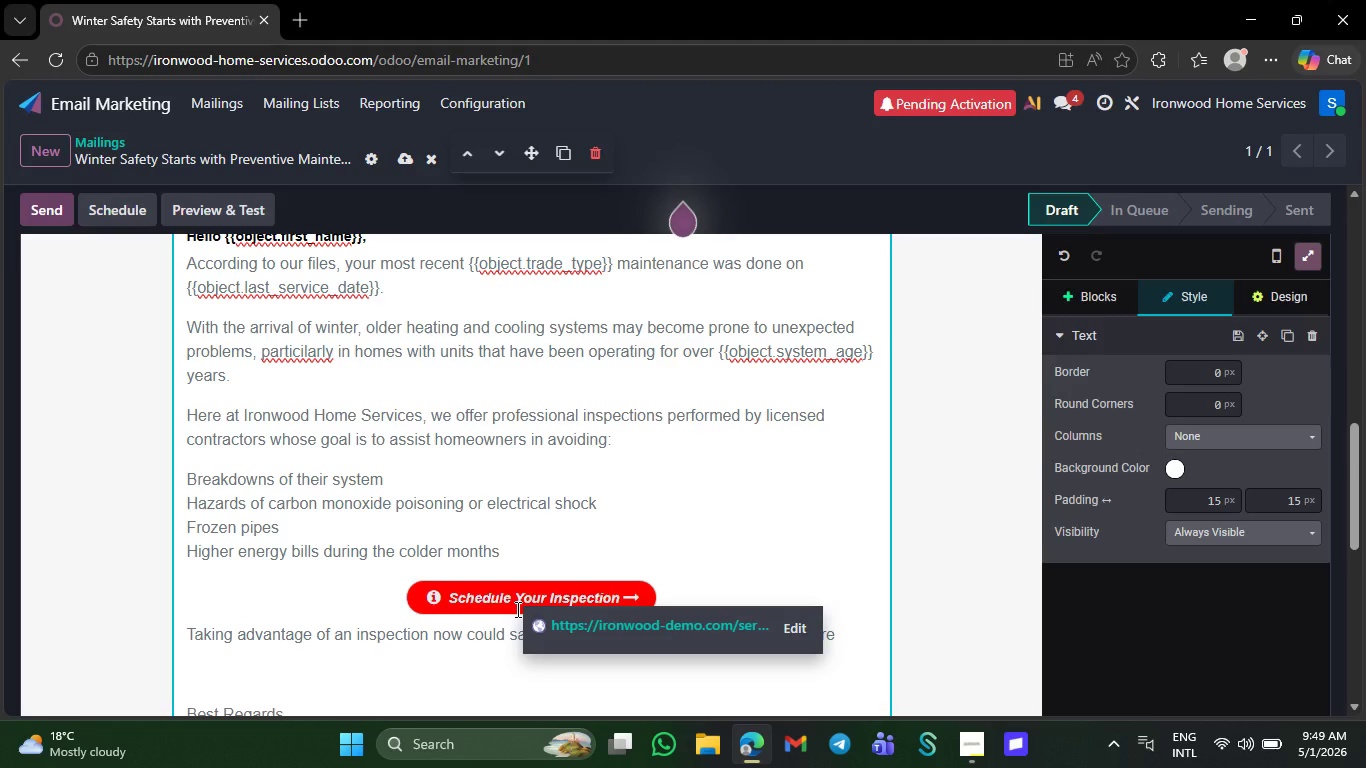 
left_click([516, 609])
 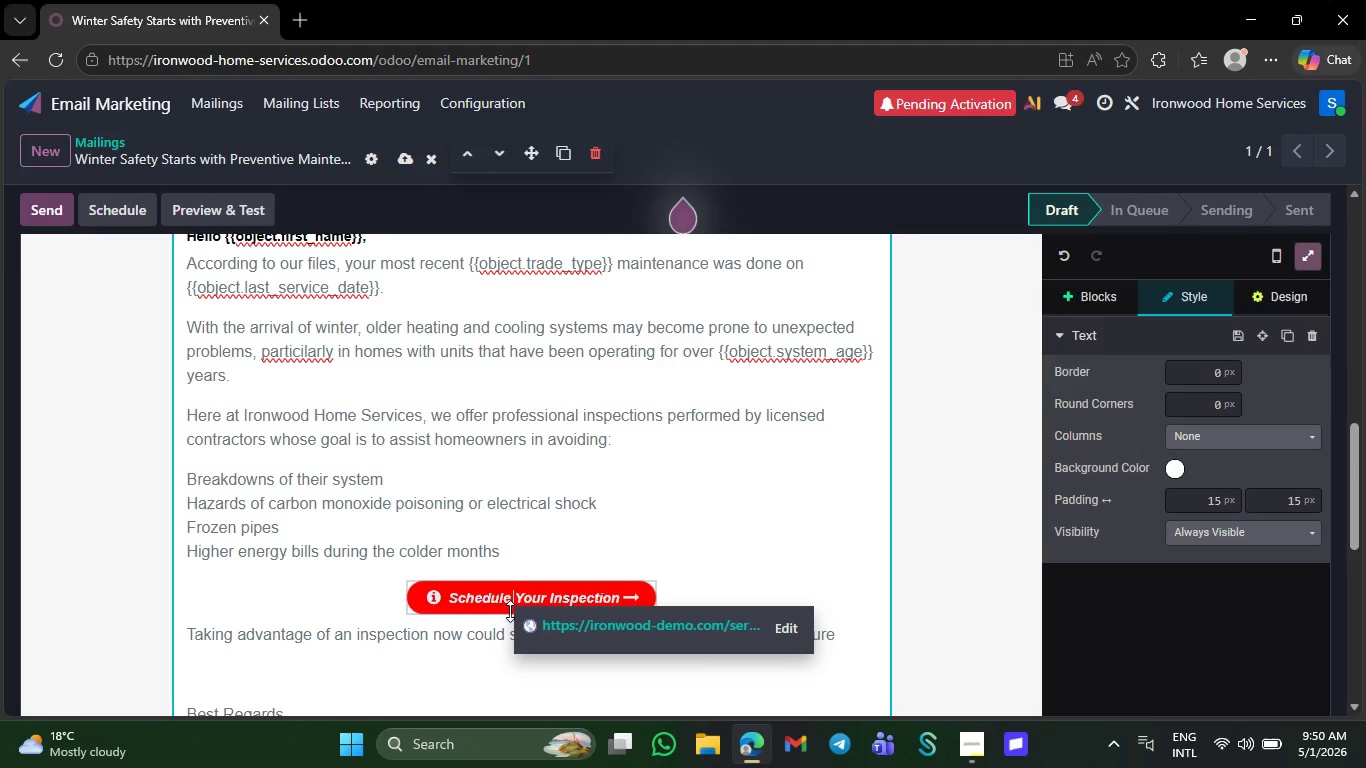 
mouse_move([497, 632])
 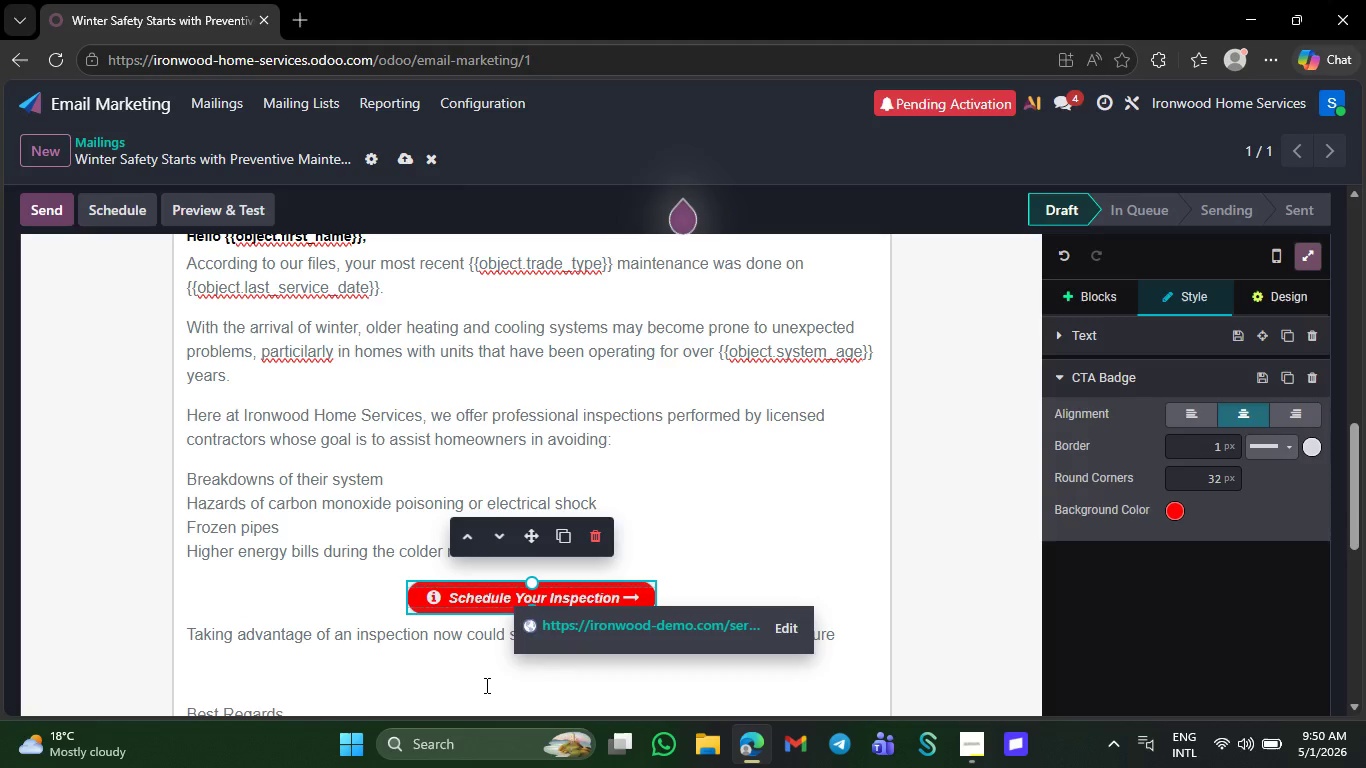 
left_click([582, 688])
 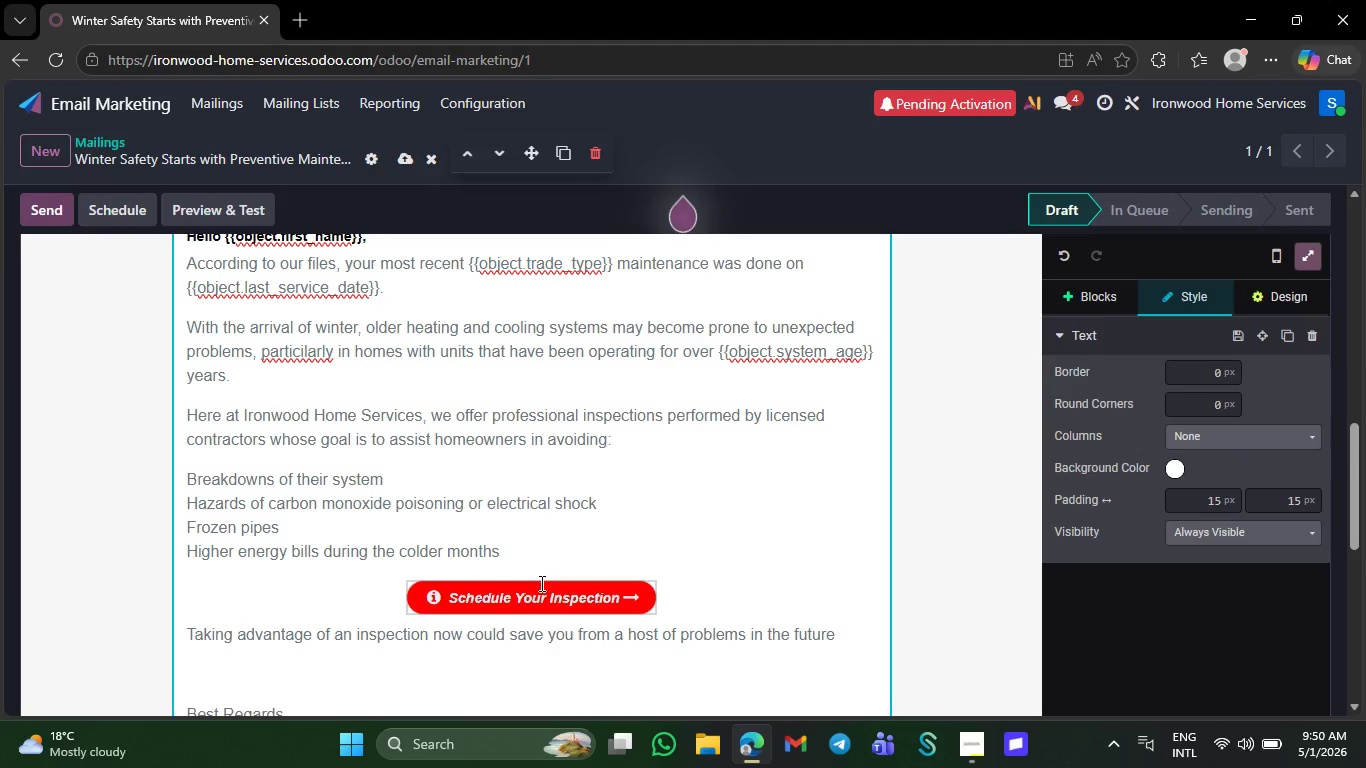 
left_click([540, 583])
 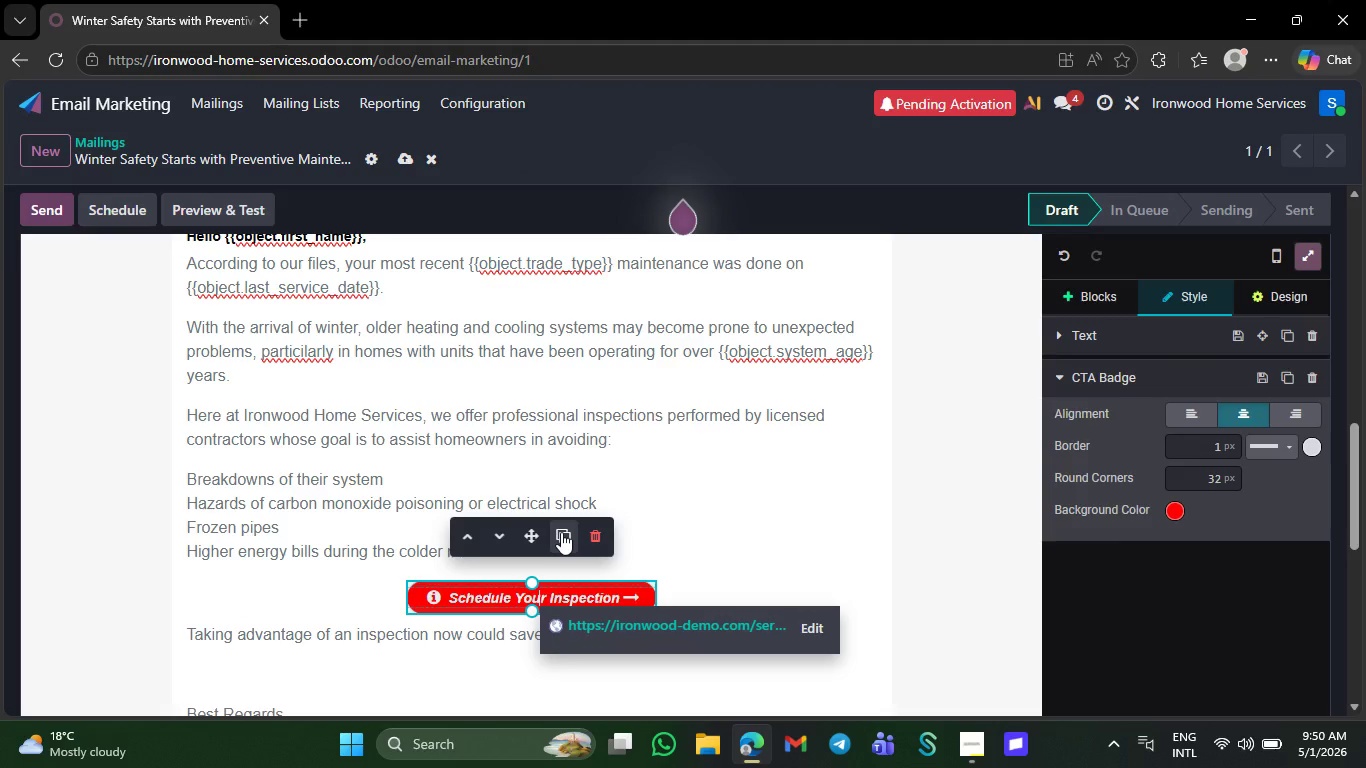 
left_click_drag(start_coordinate=[532, 537], to_coordinate=[515, 660])
 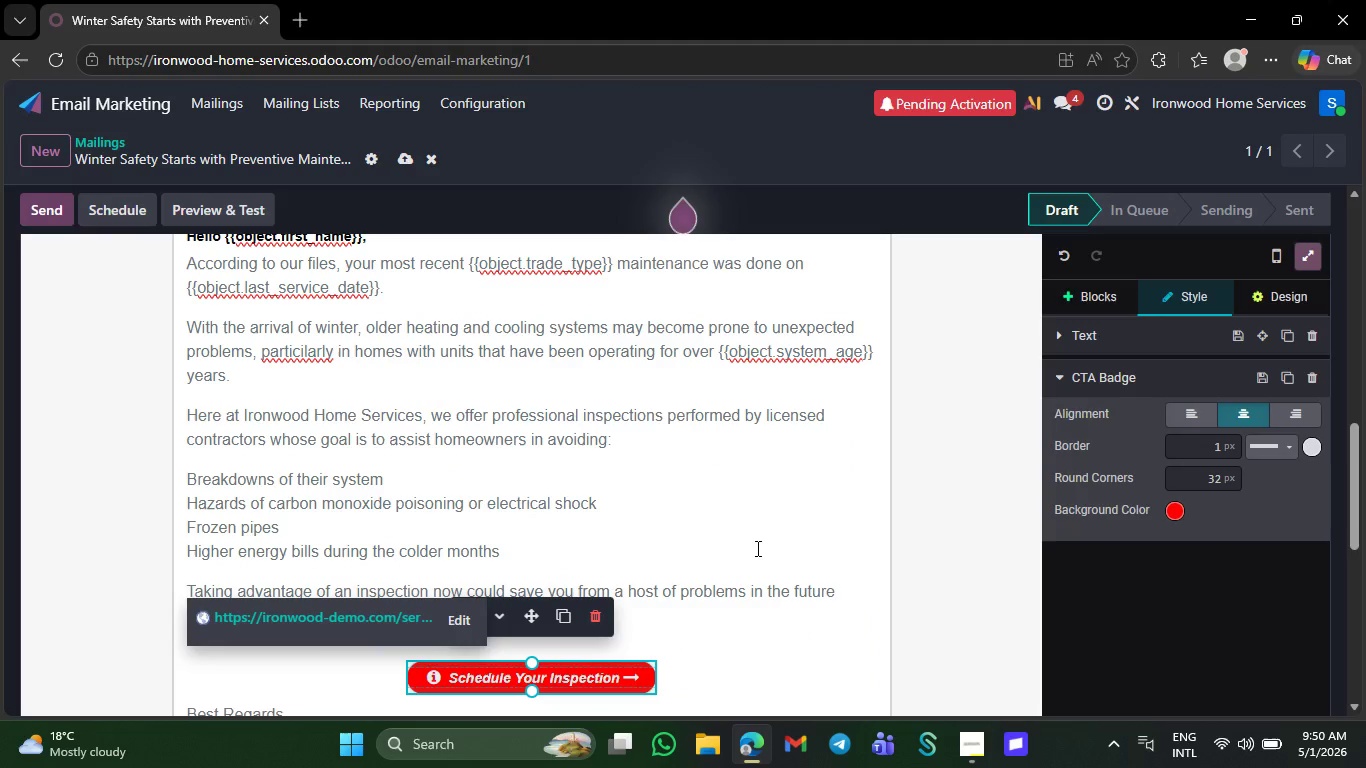 
scroll: coordinate [473, 668], scroll_direction: down, amount: 11.0
 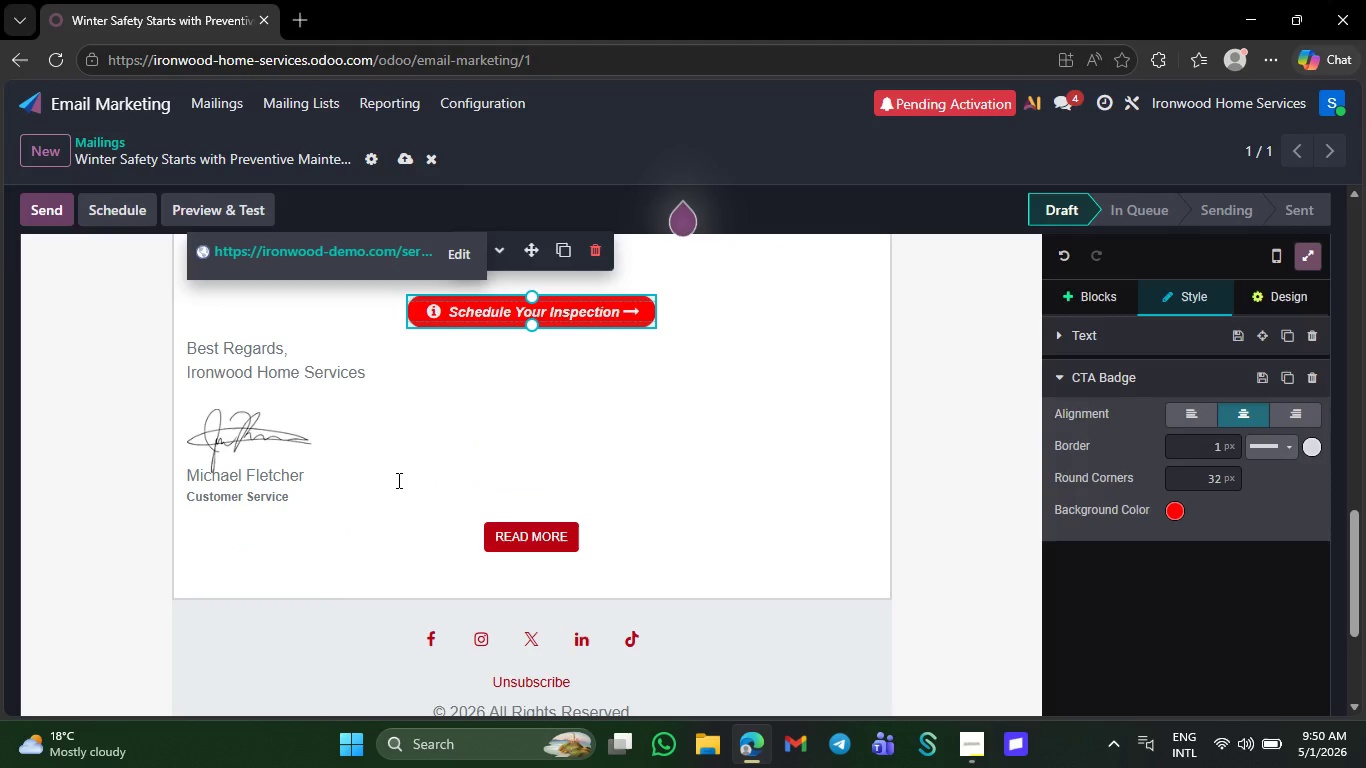 
left_click([579, 532])
 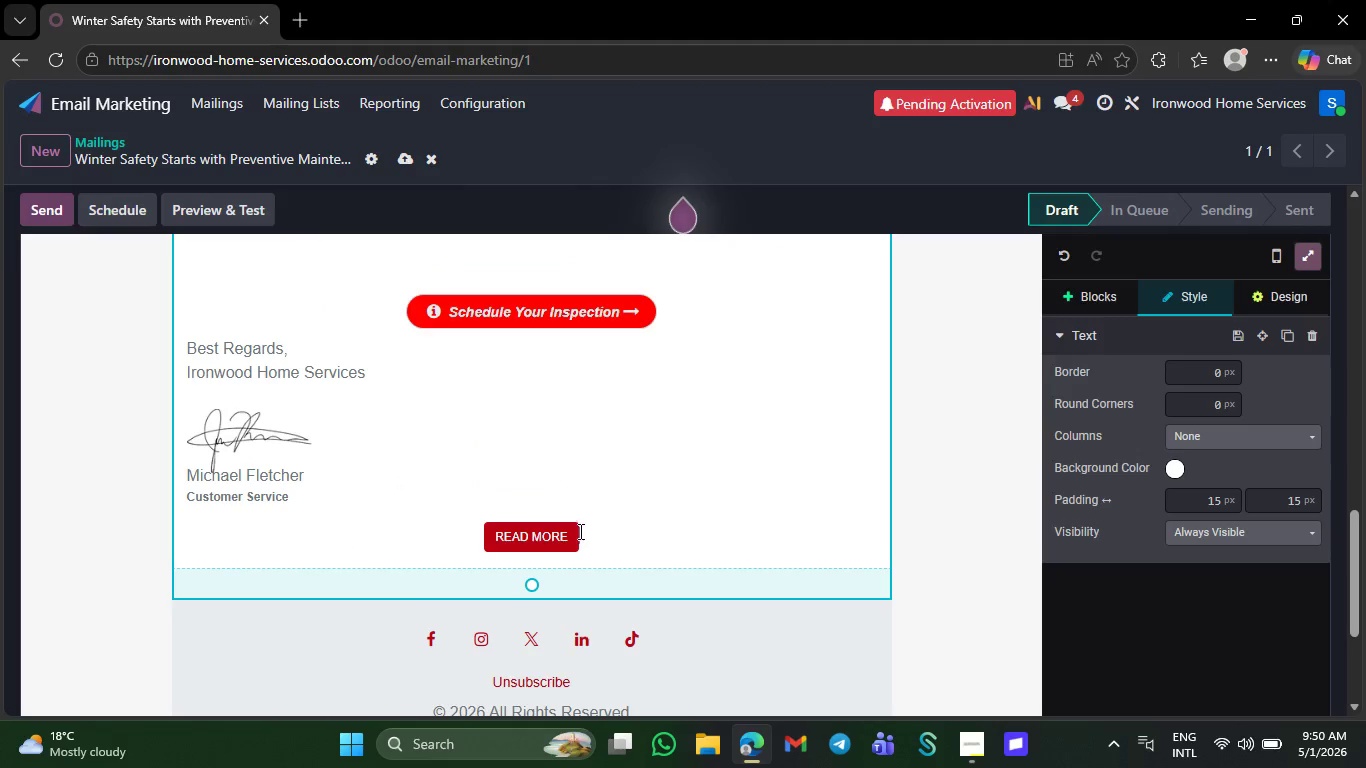 
key(Backspace)
 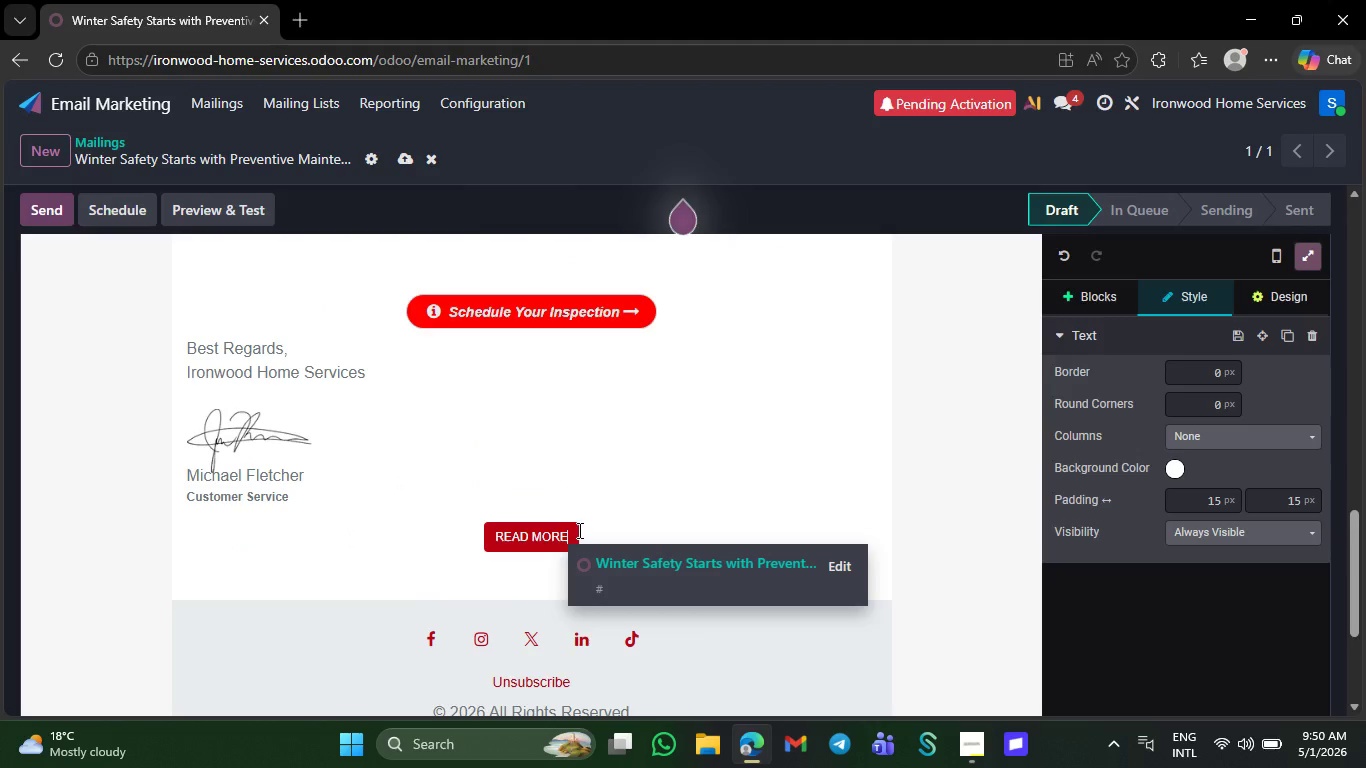 
key(Backspace)
 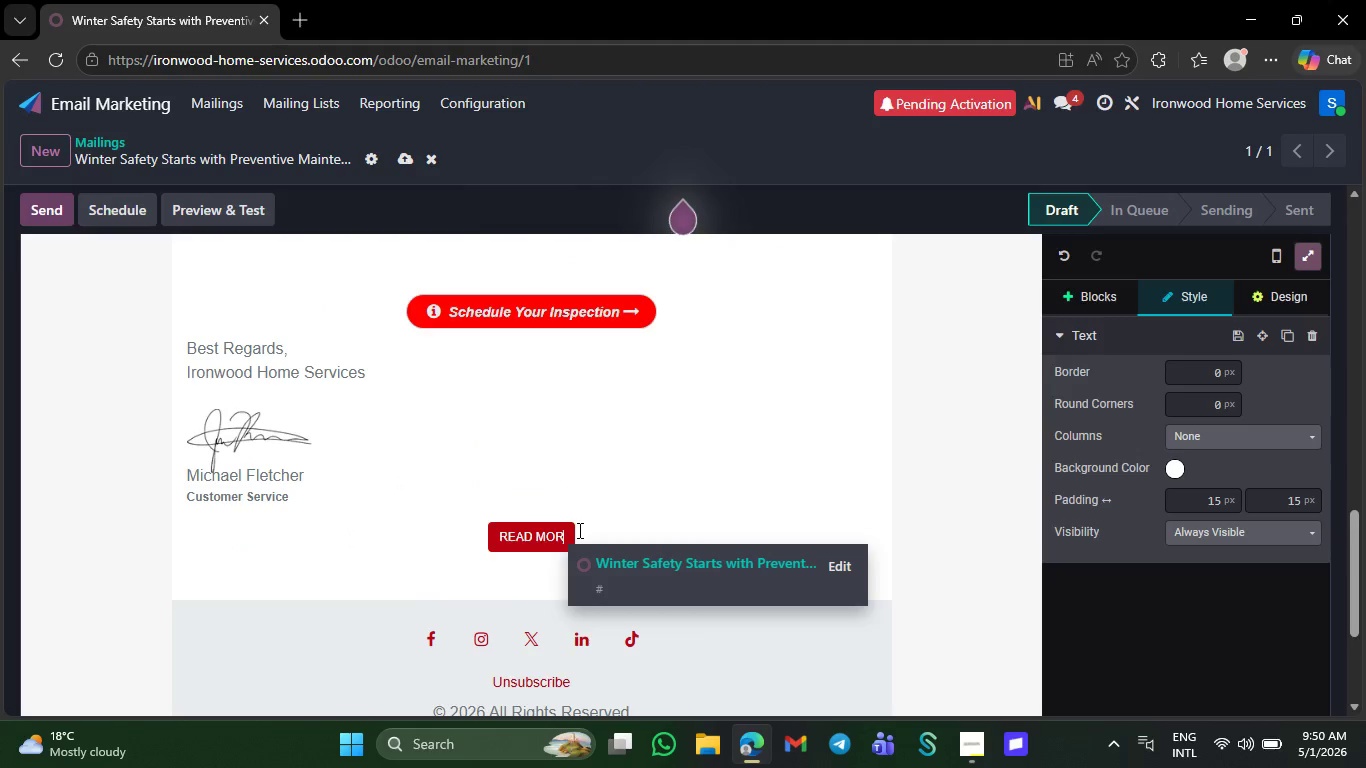 
key(Backspace)
 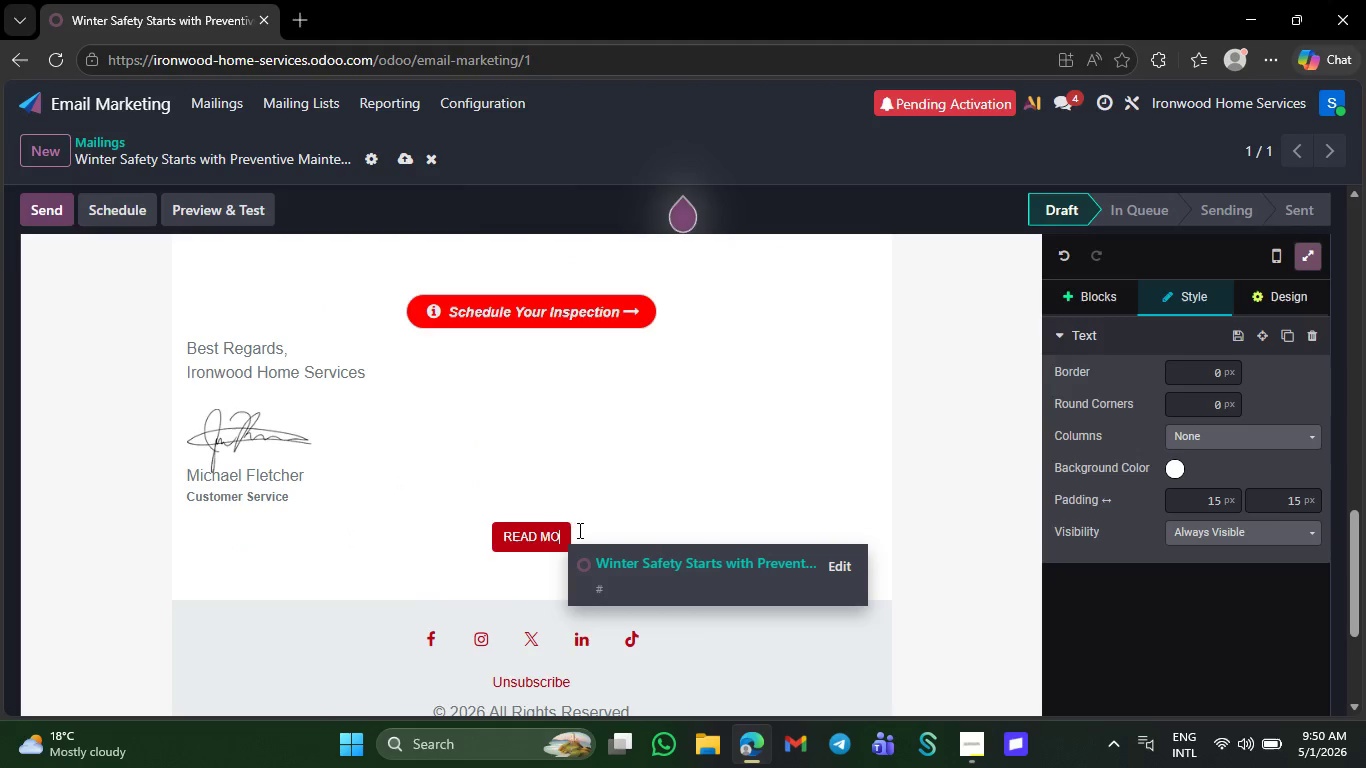 
key(Backspace)
 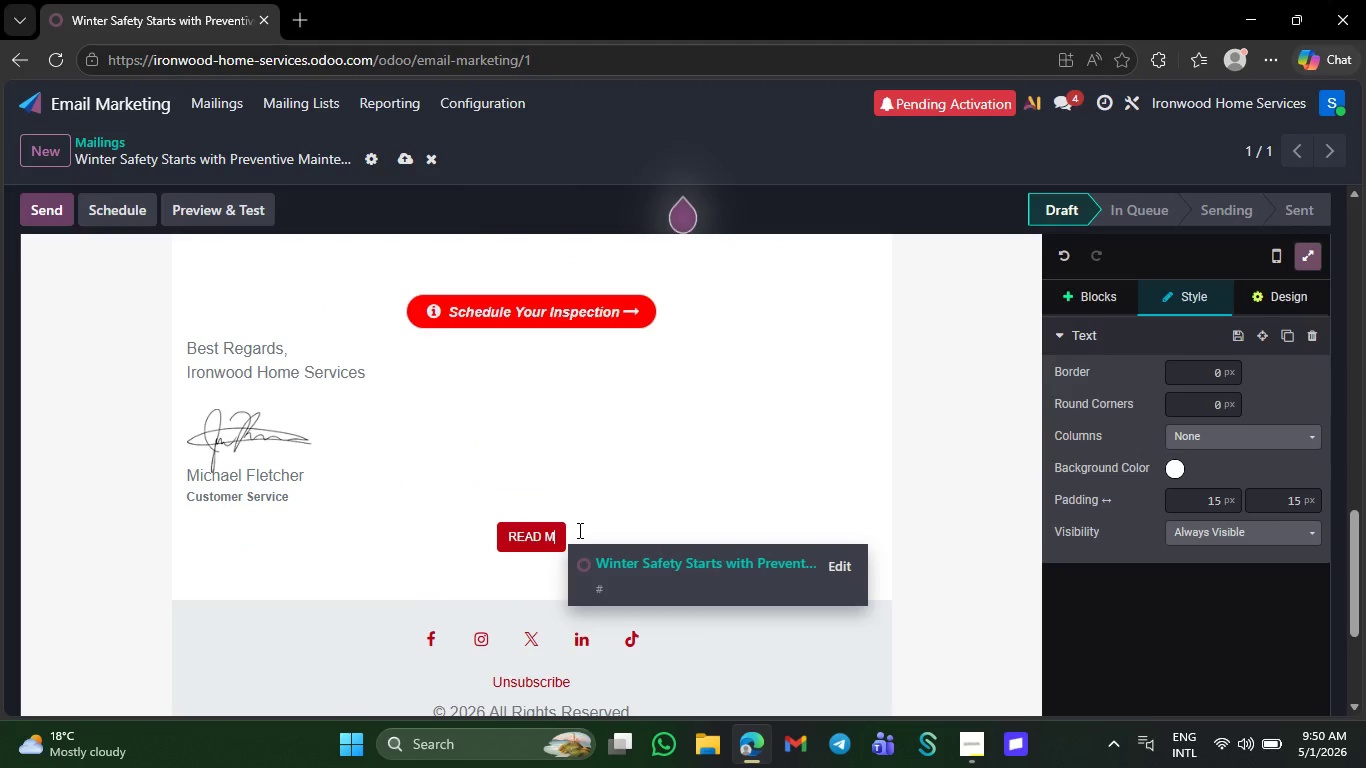 
key(Backspace)
 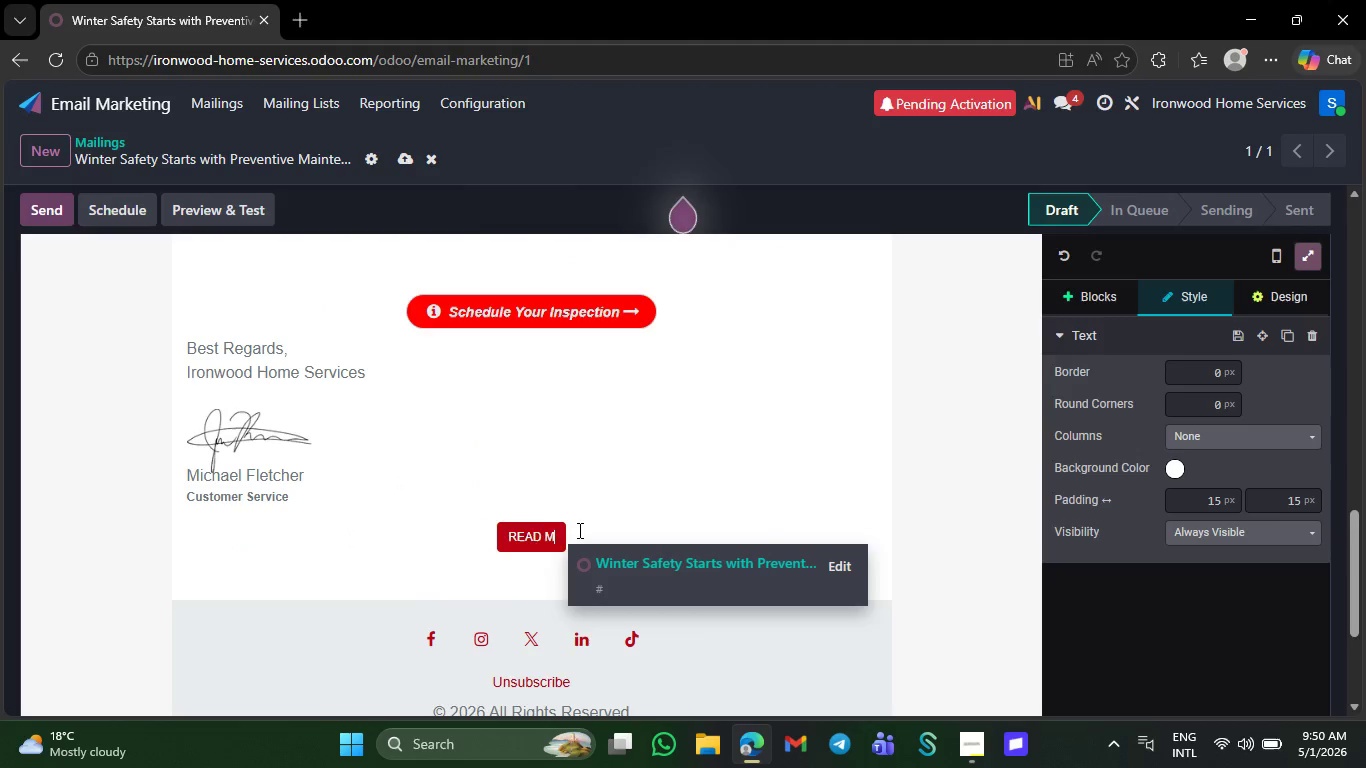 
key(Backspace)
 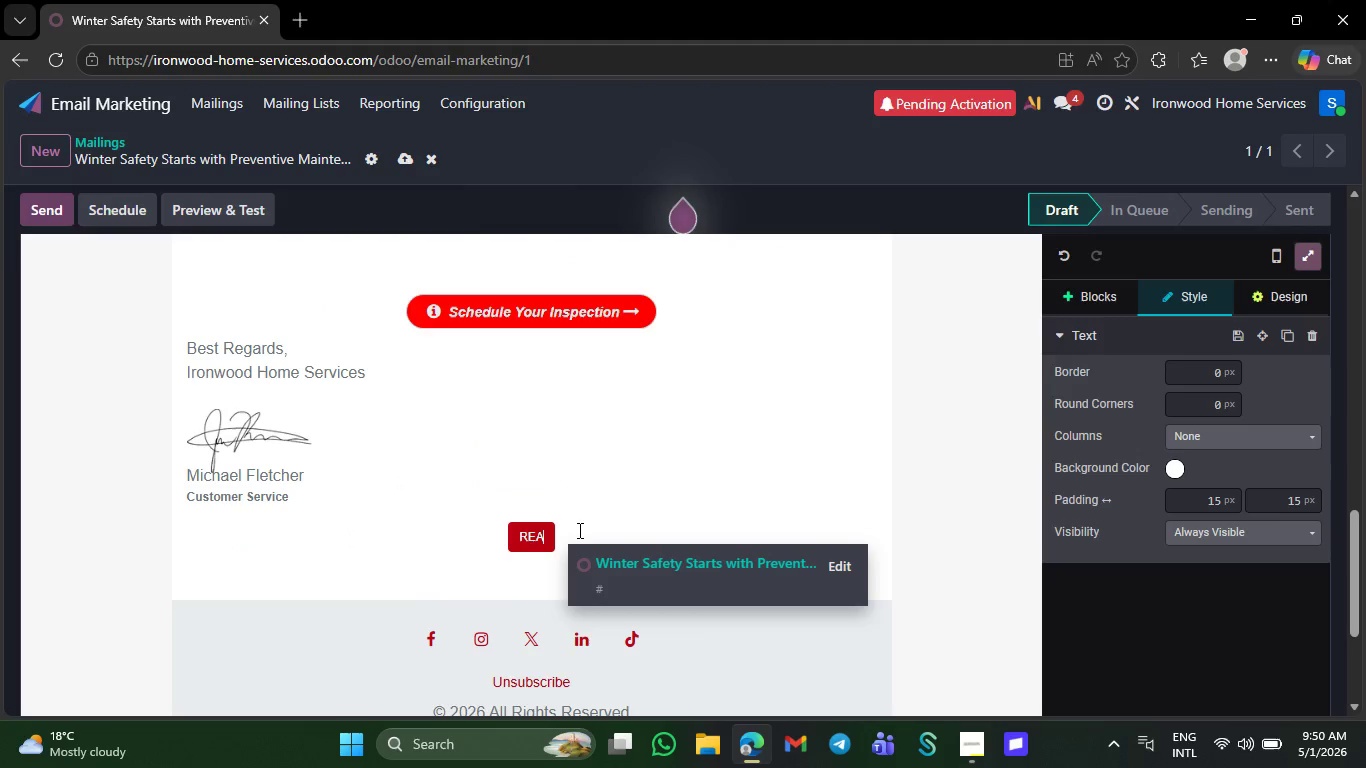 
key(Backspace)
 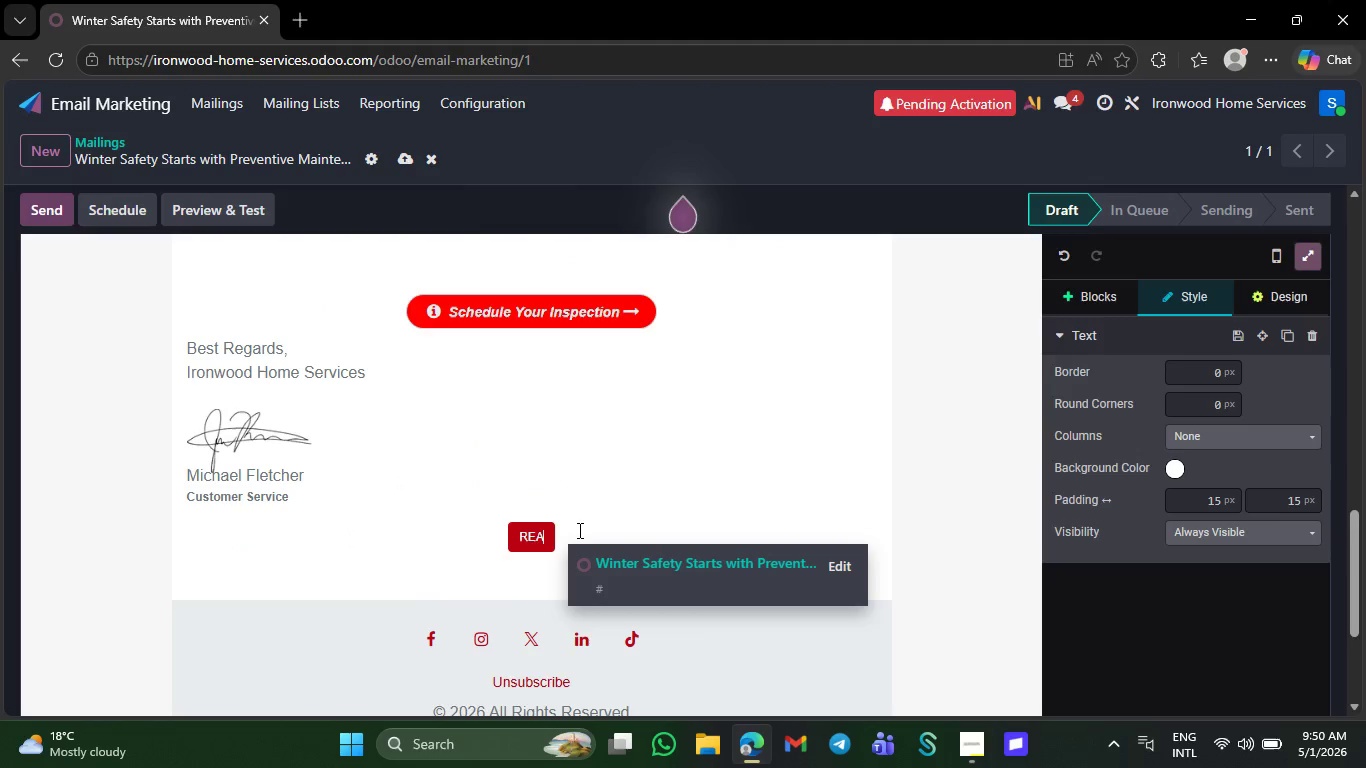 
key(Backspace)
 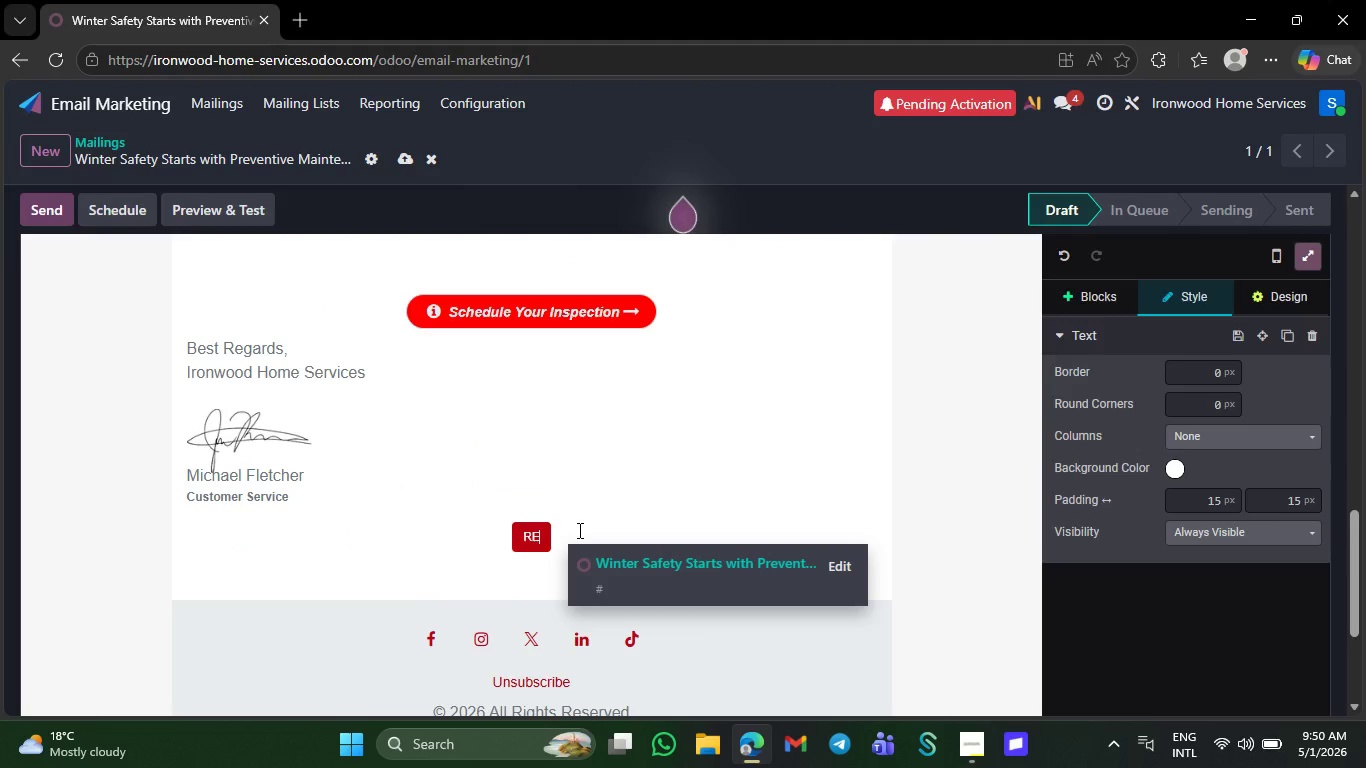 
key(Backspace)
 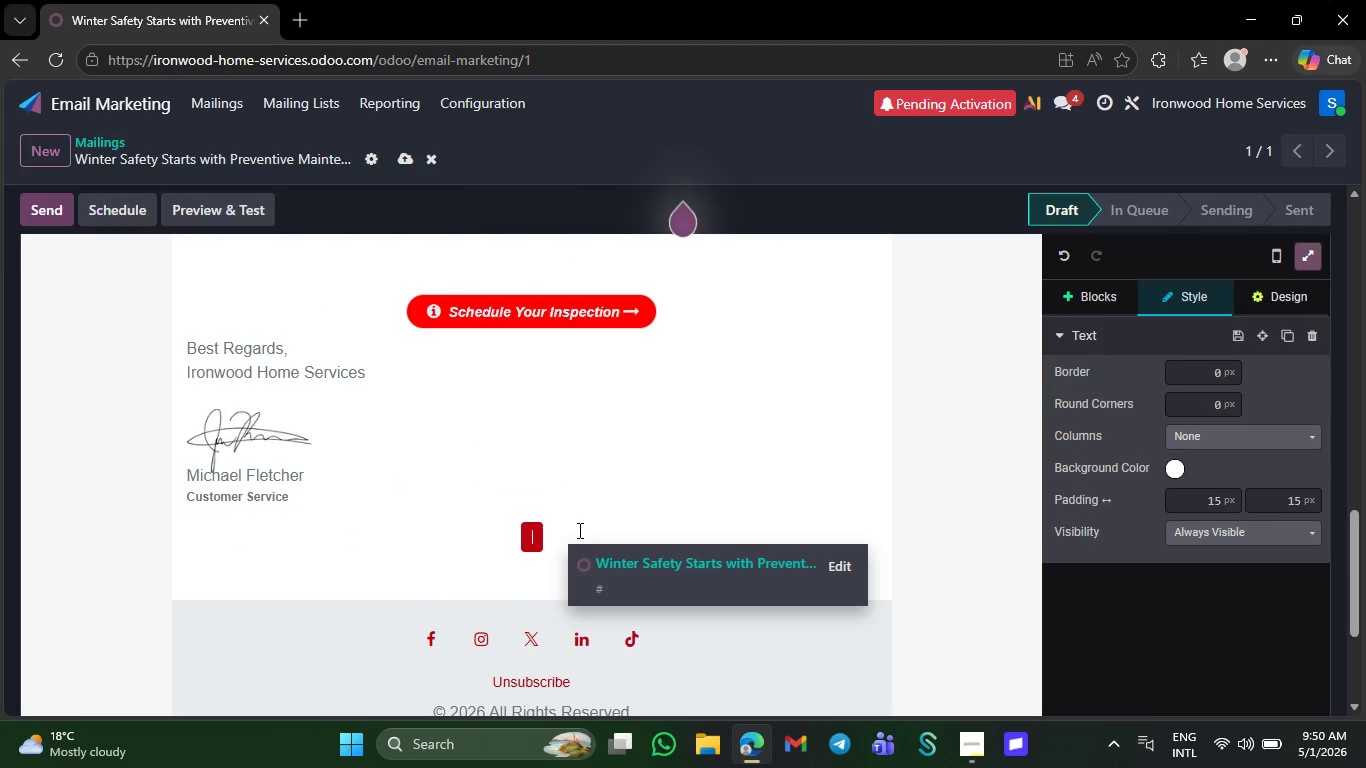 
key(Backspace)
 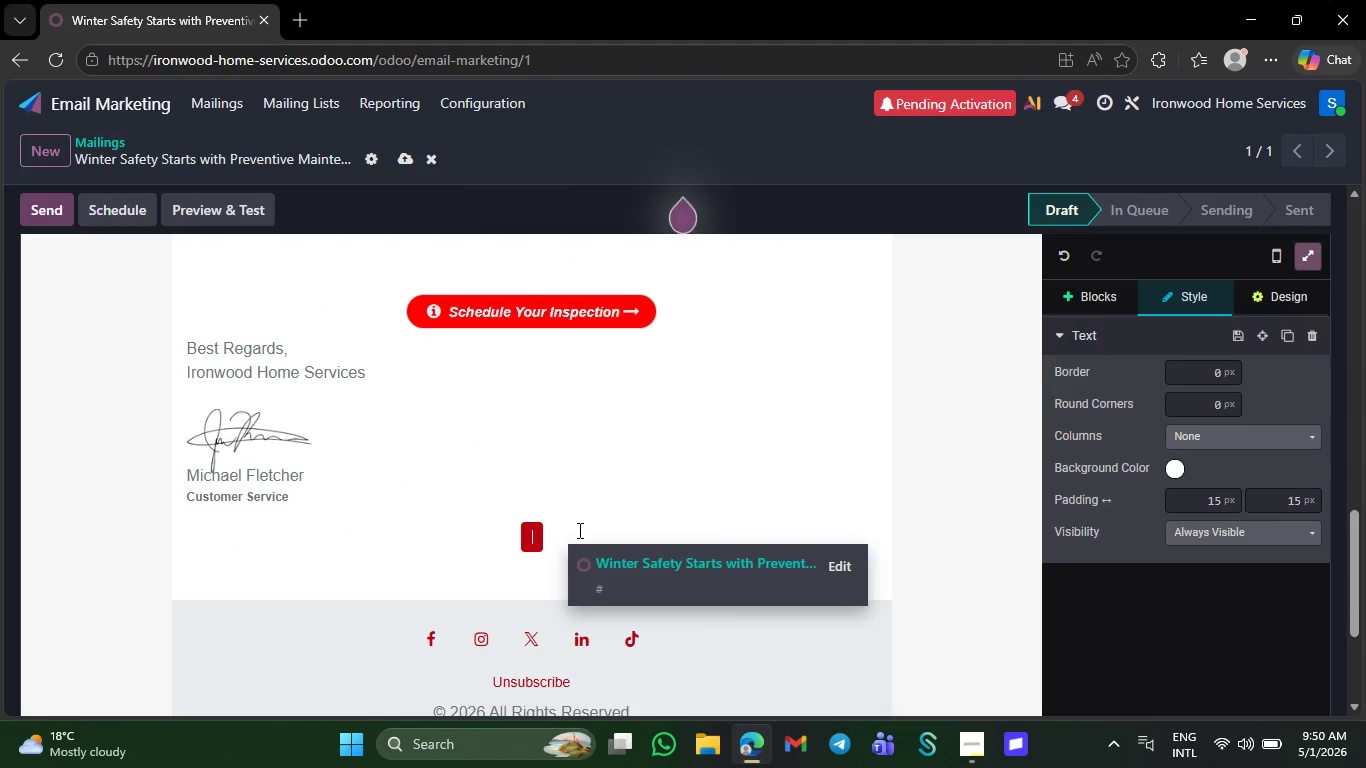 
key(Backspace)
 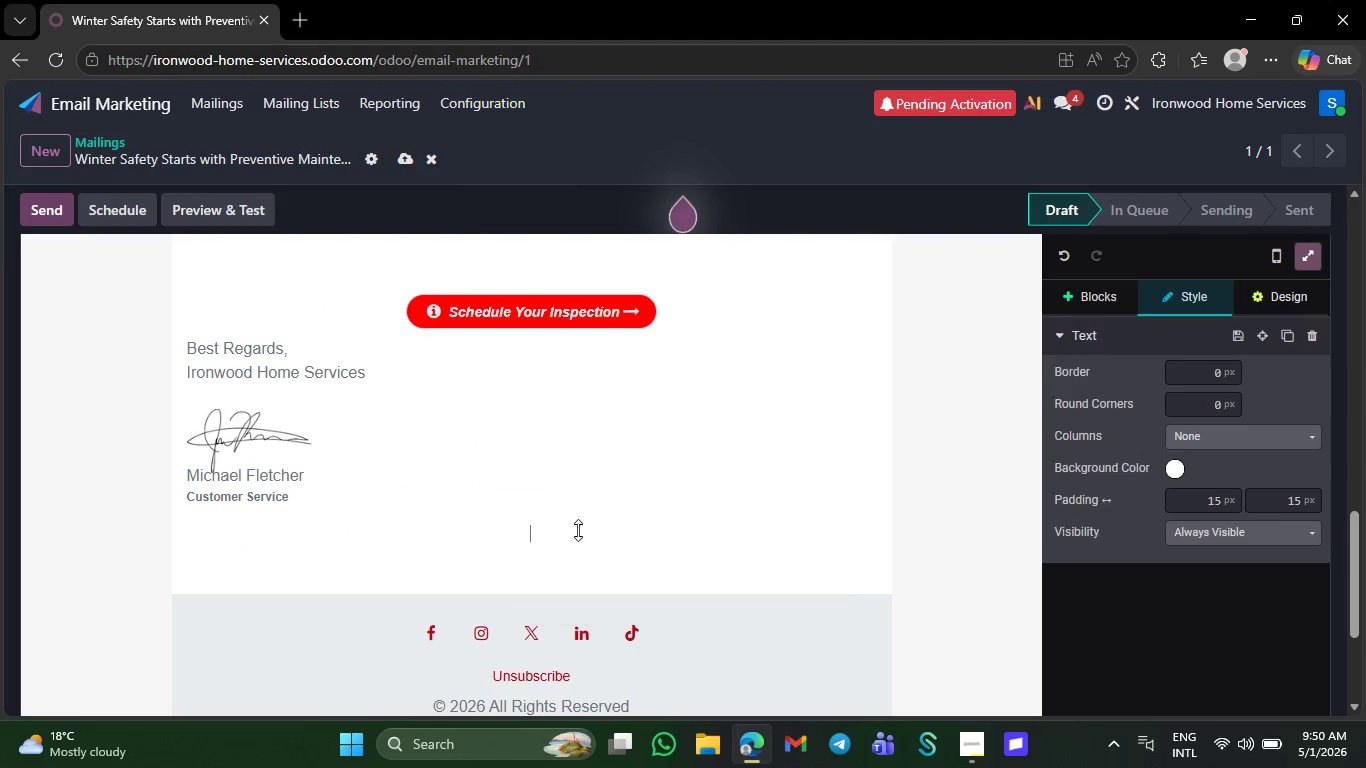 
key(Backspace)
 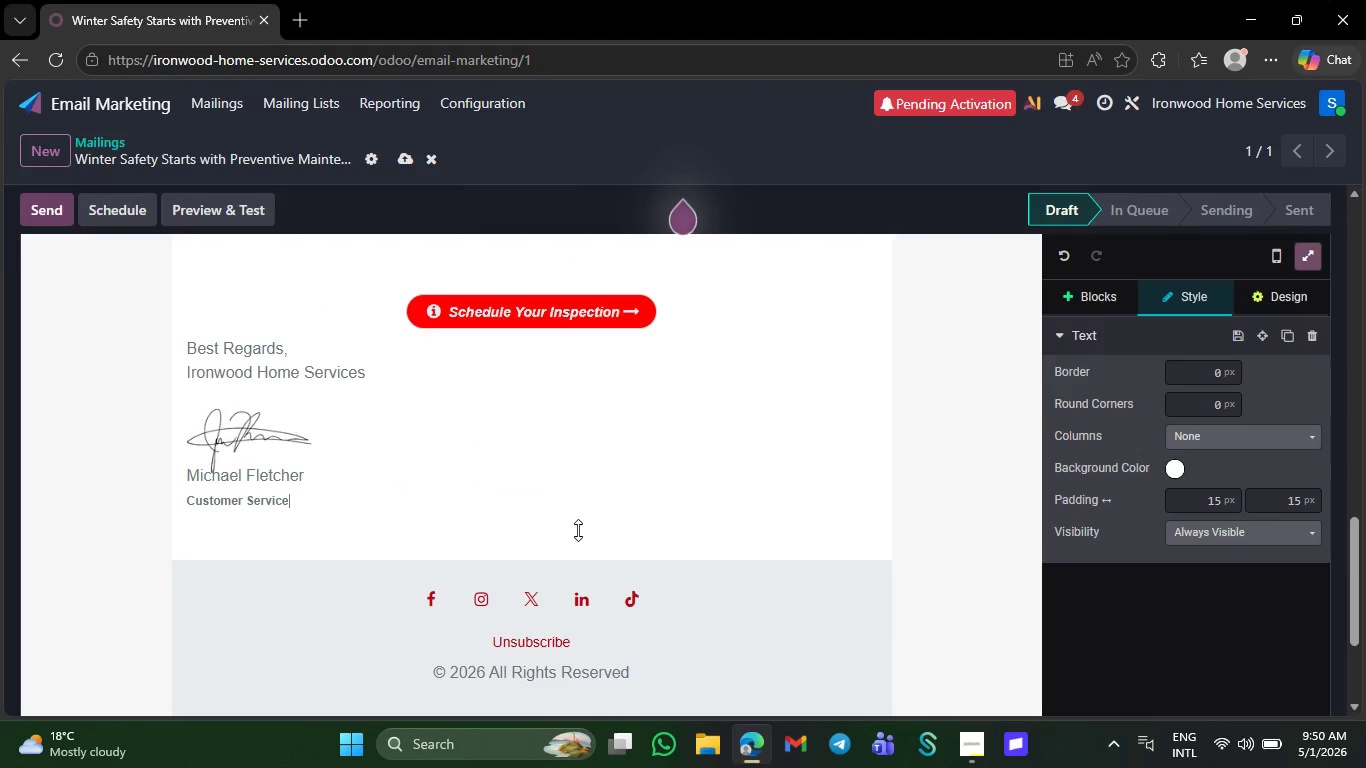 
key(Backspace)
 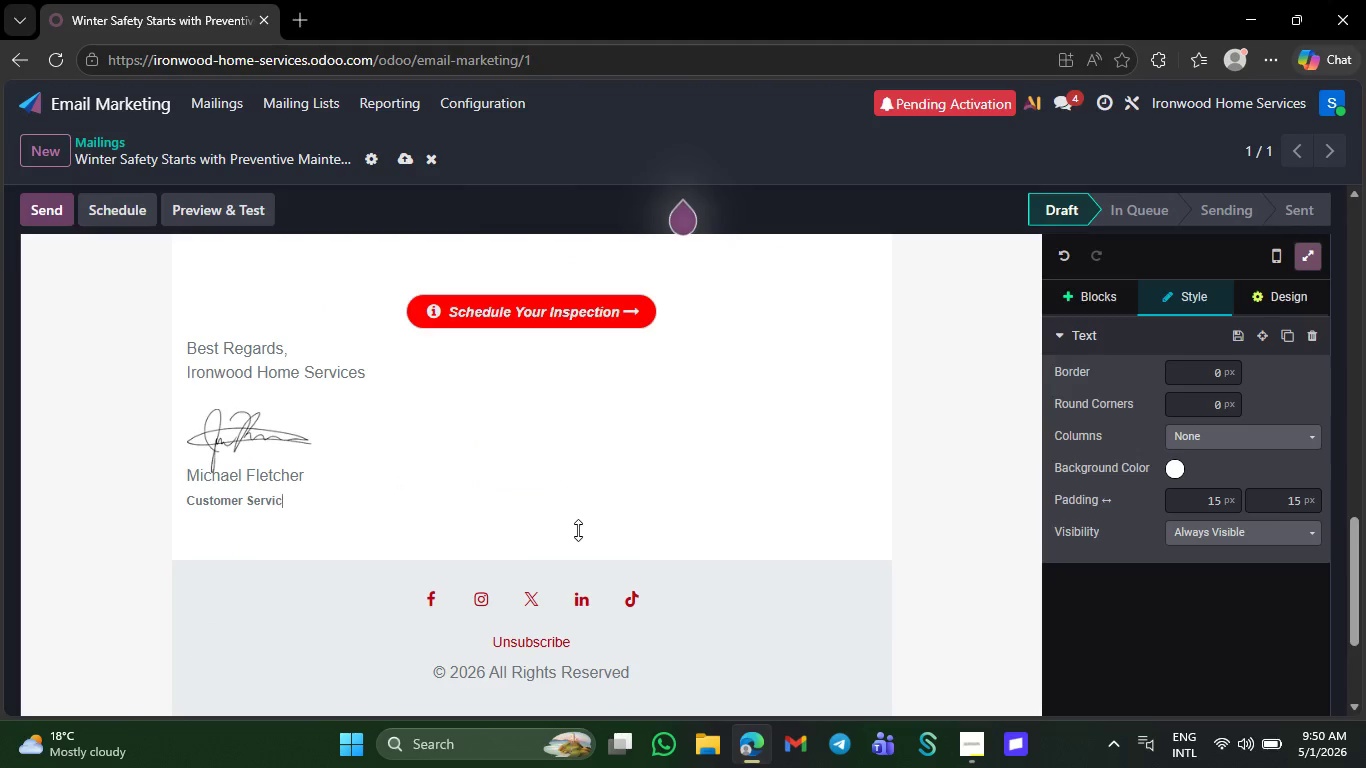 
key(Backspace)
 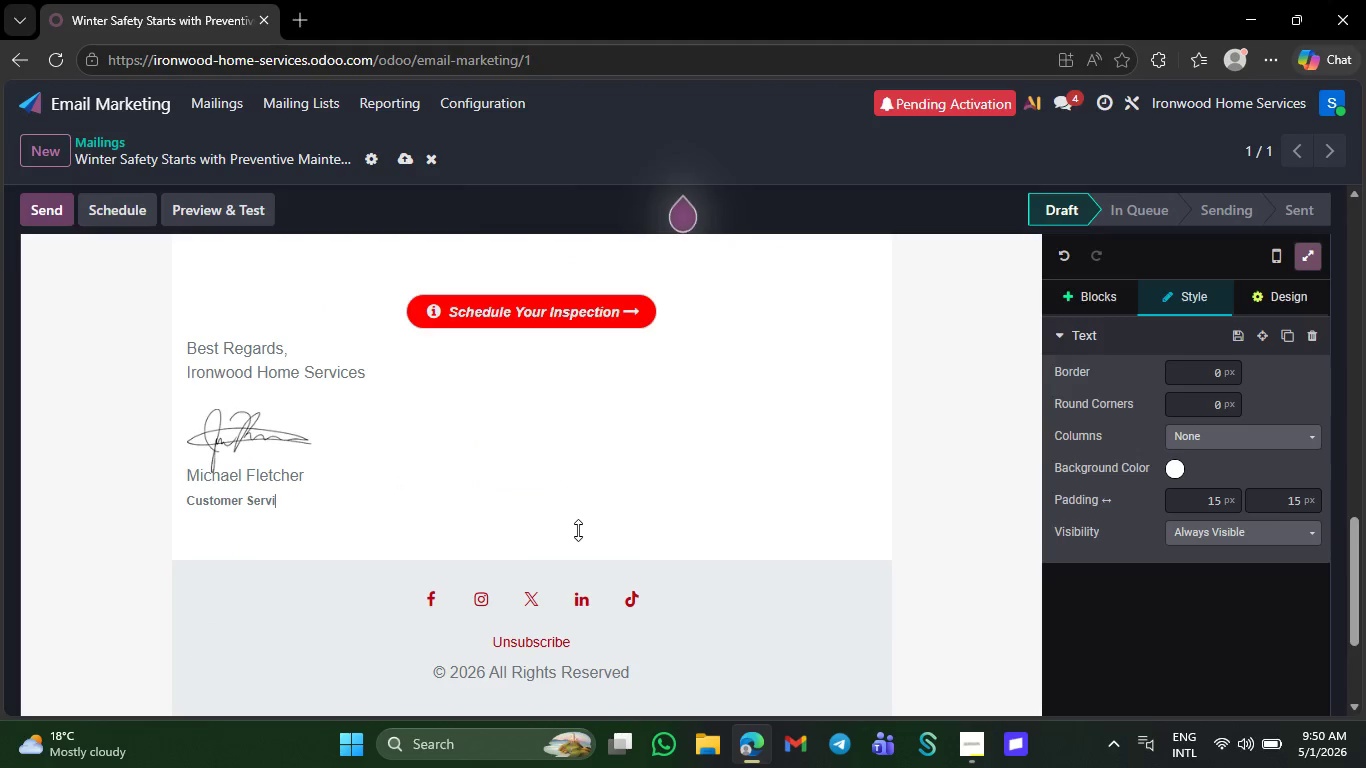 
key(Backspace)
 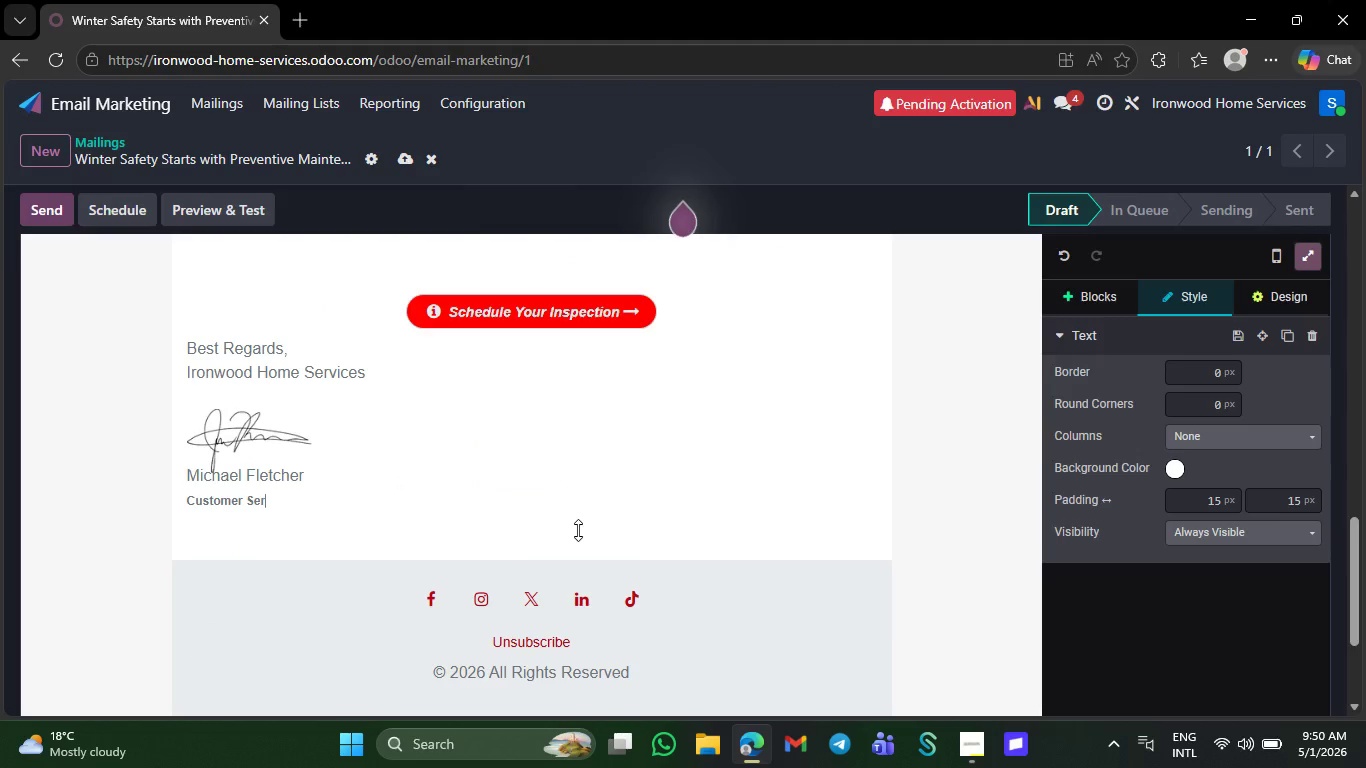 
key(Backspace)
 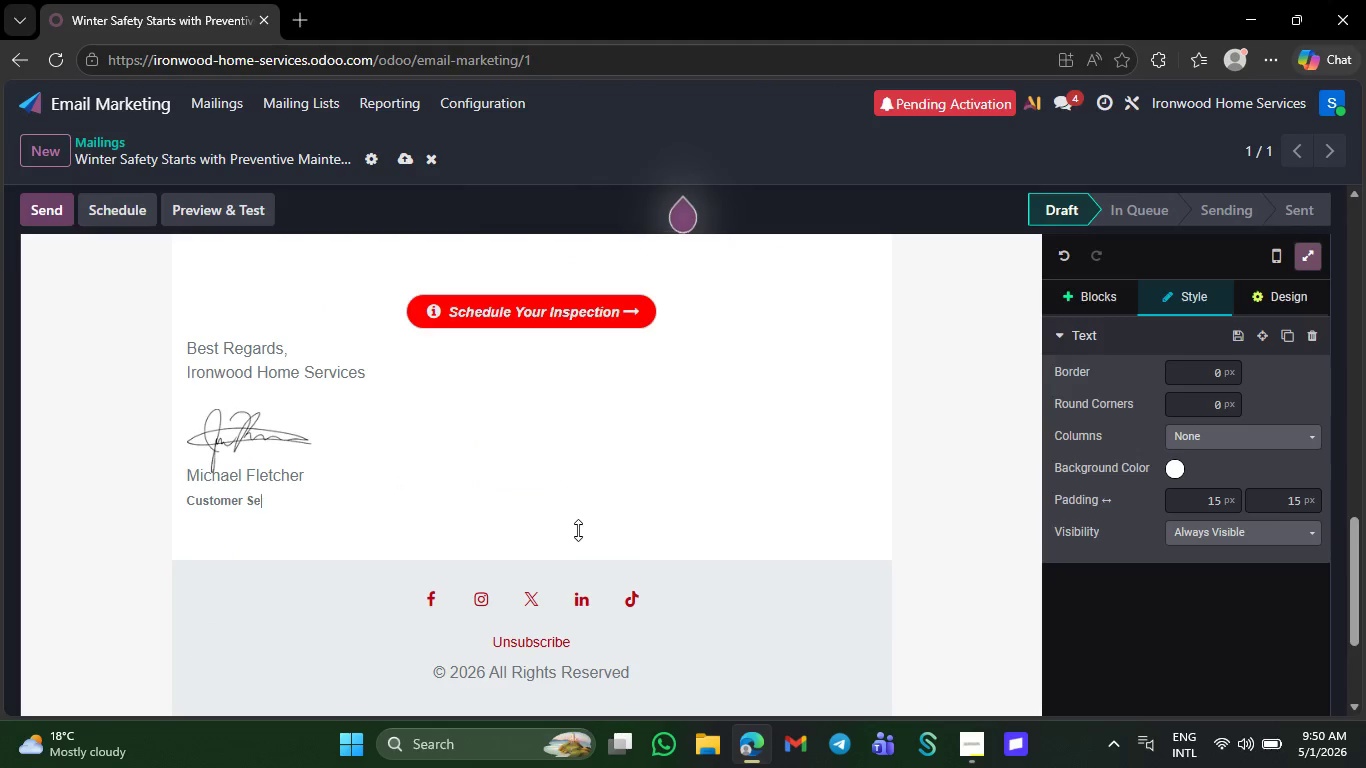 
key(Backspace)
 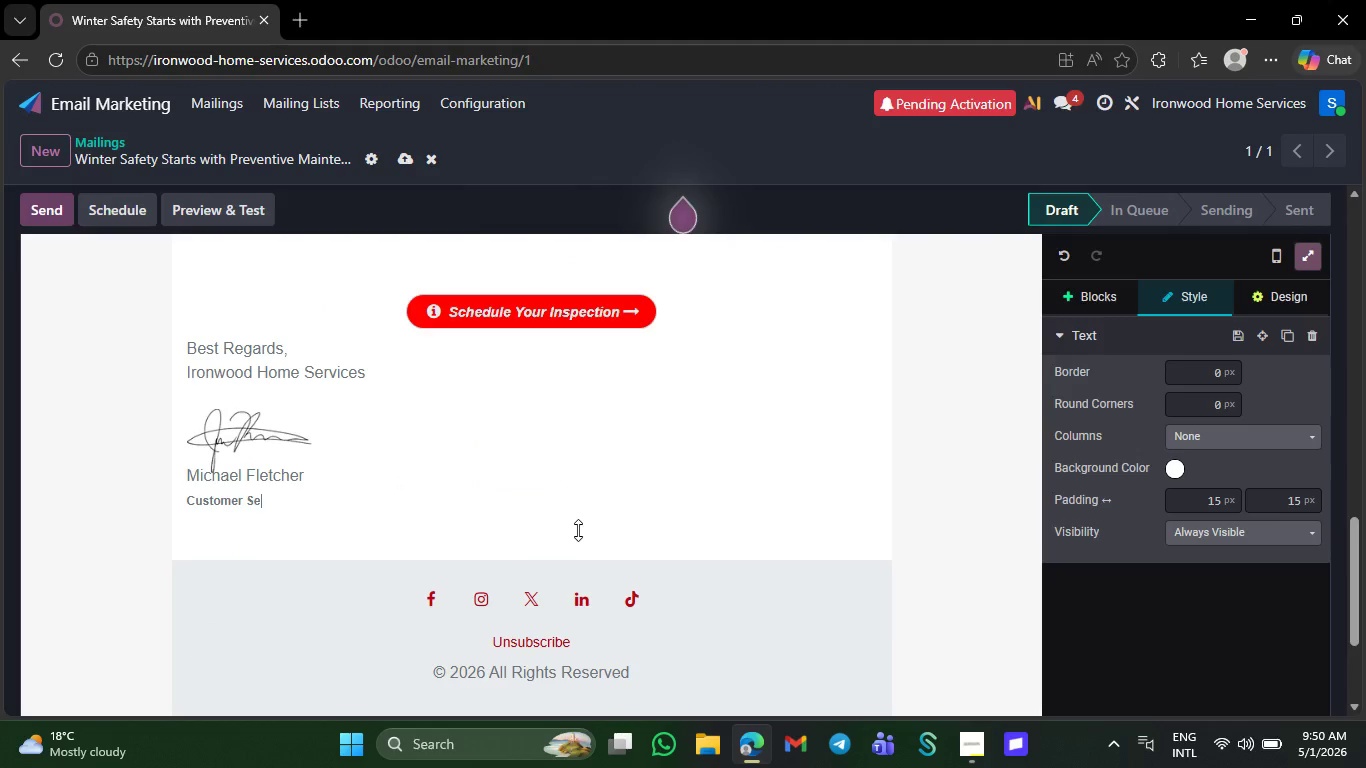 
key(Backspace)
 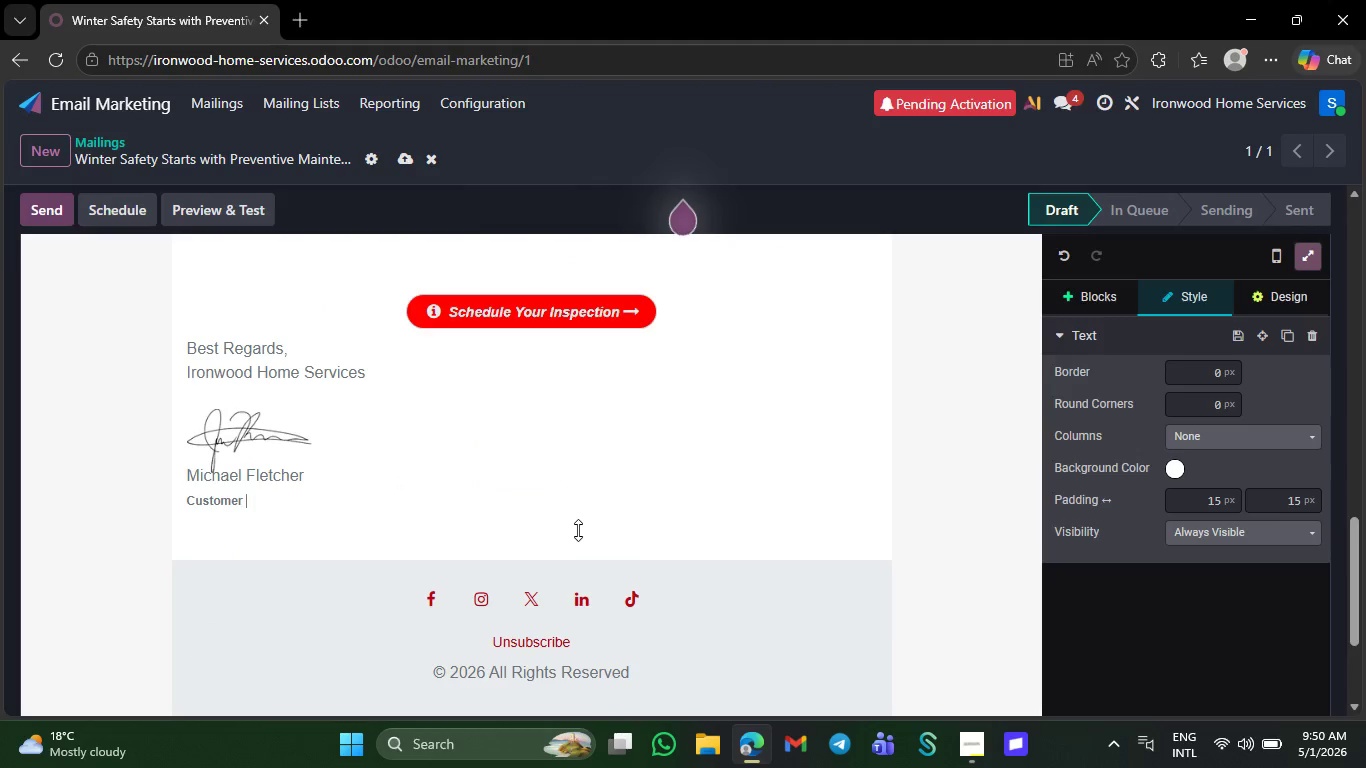 
key(Backspace)
 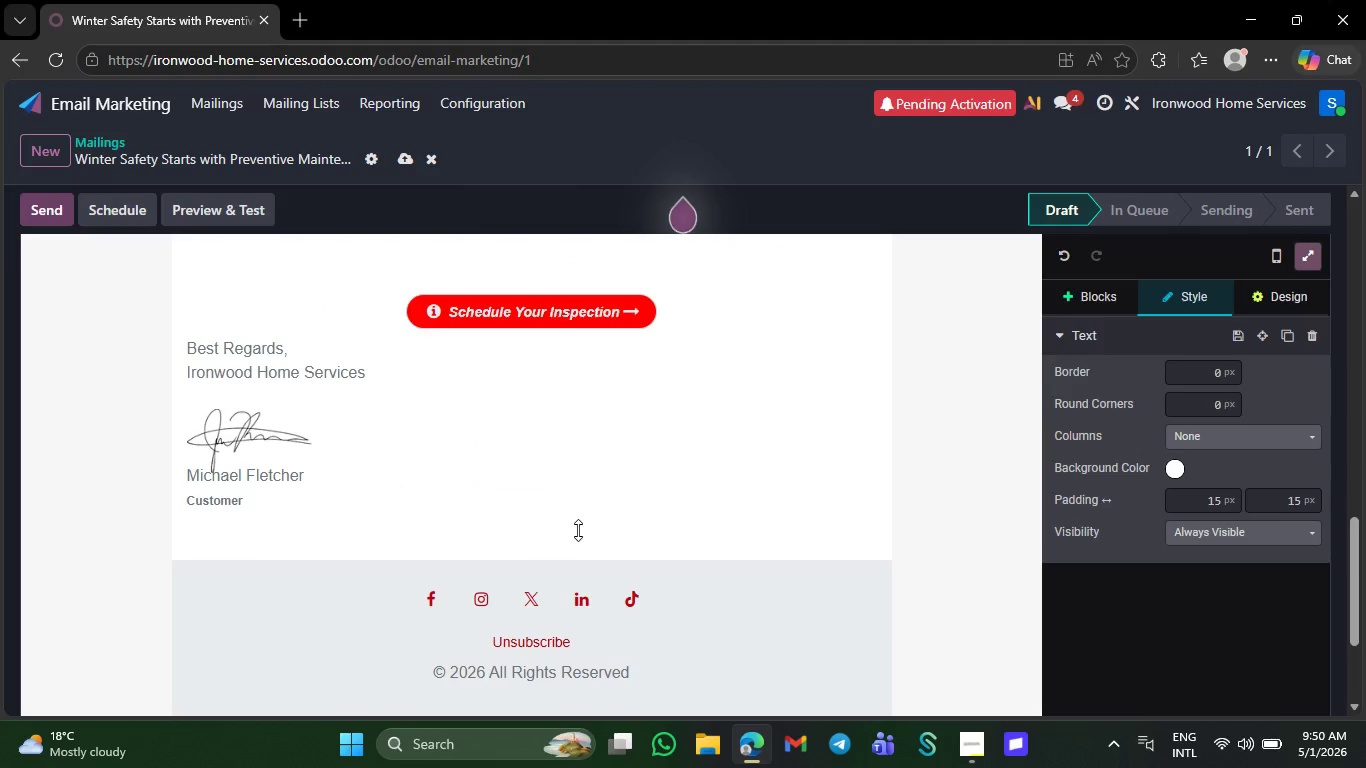 
key(Backspace)
 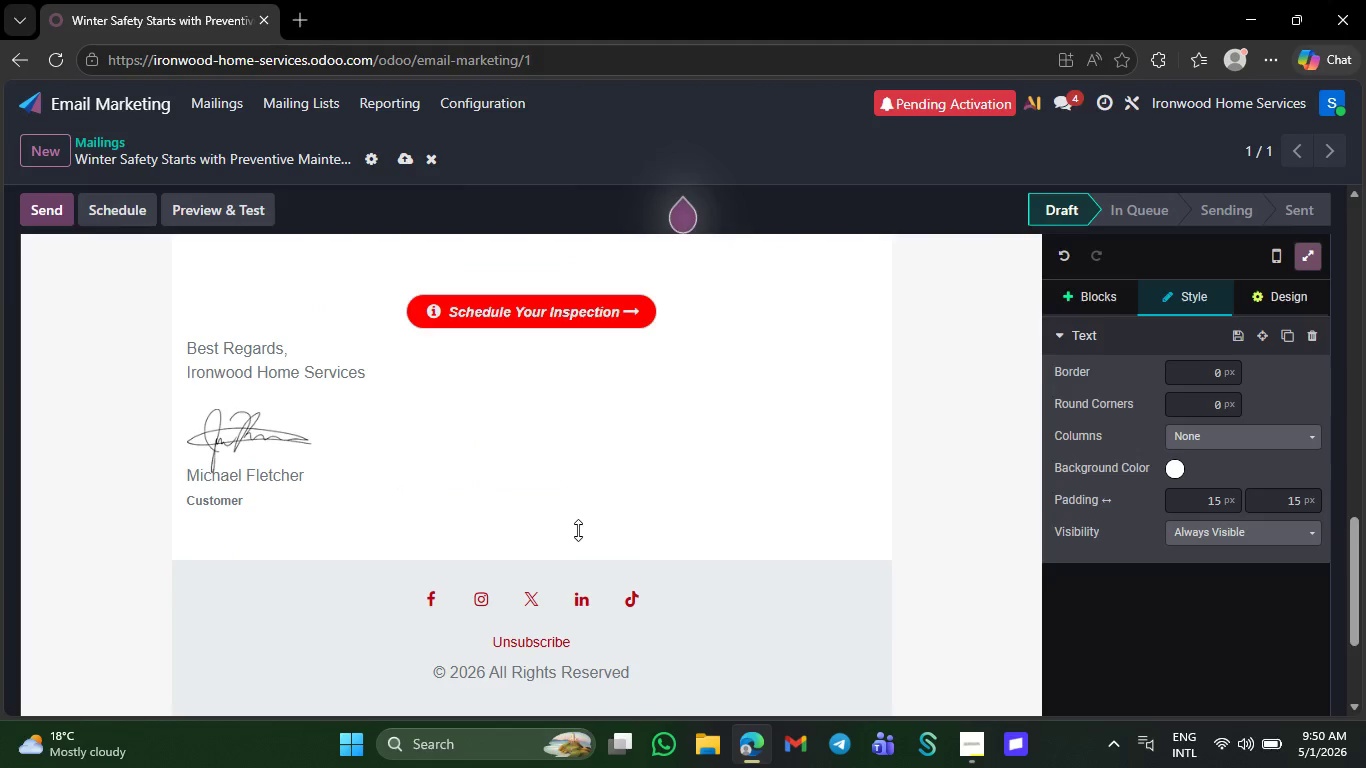 
key(Backspace)
 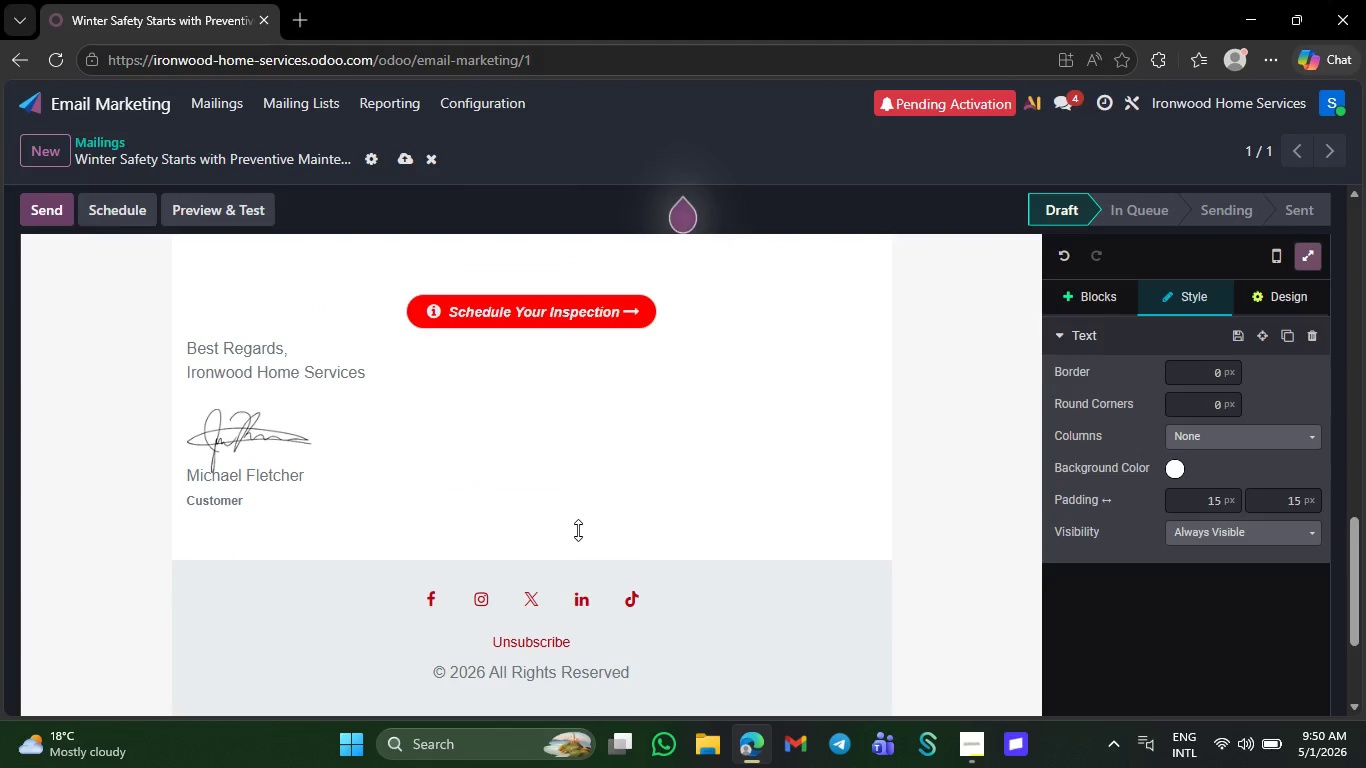 
key(Backspace)
 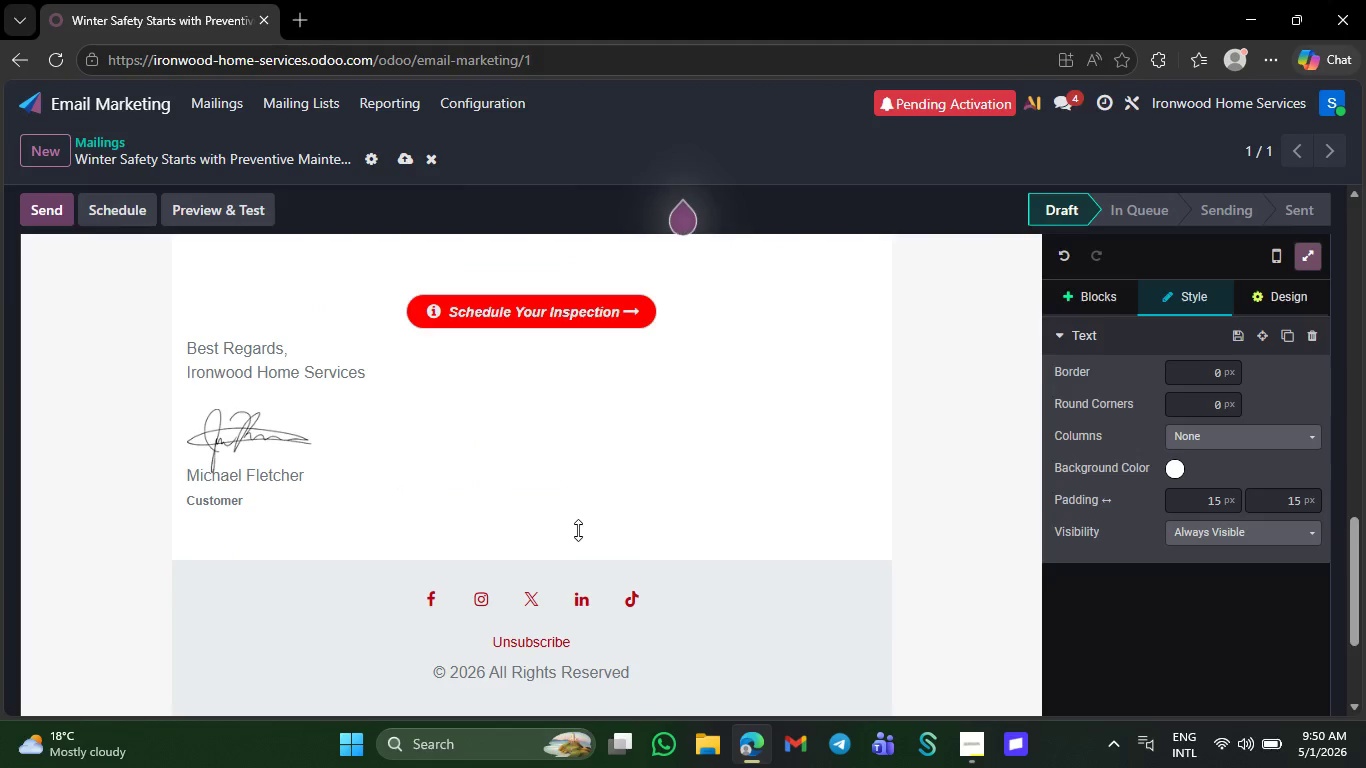 
key(Backspace)
 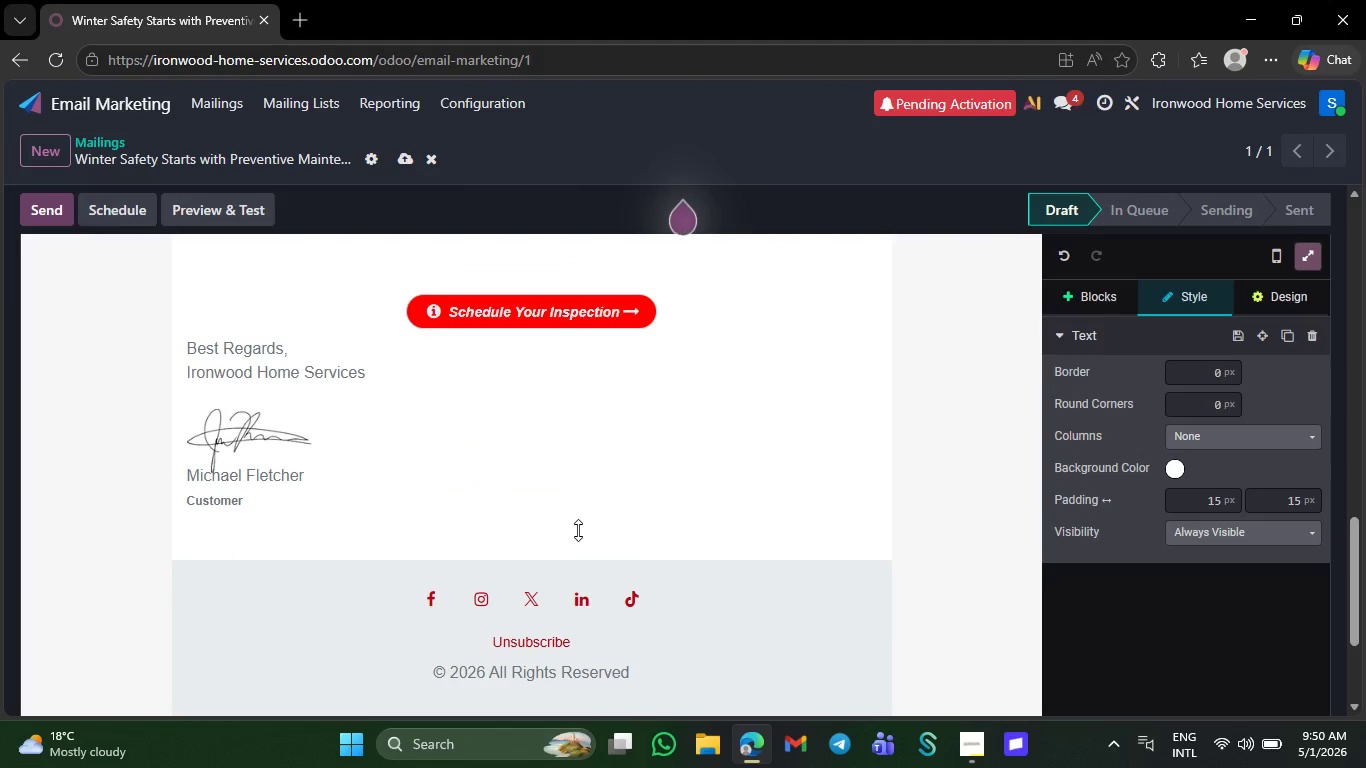 
key(Backspace)
 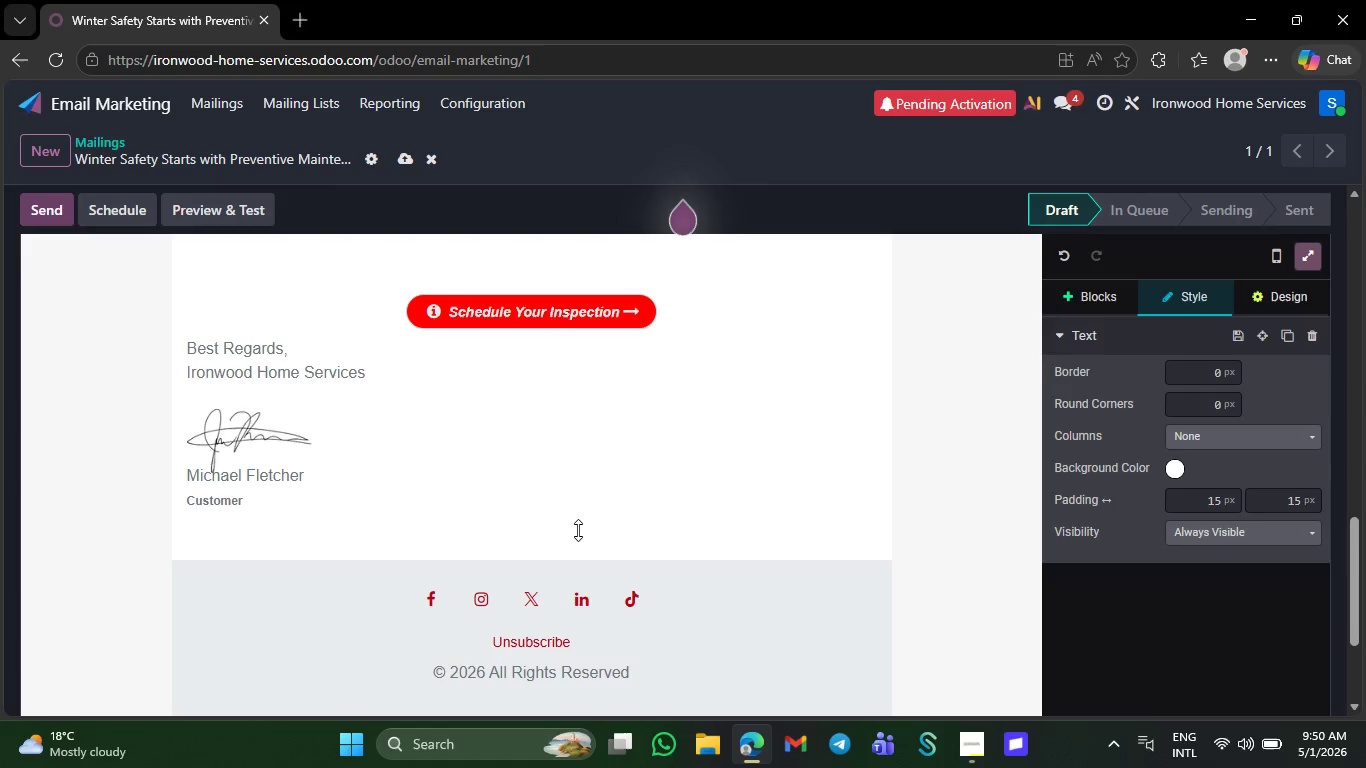 
key(Backspace)
 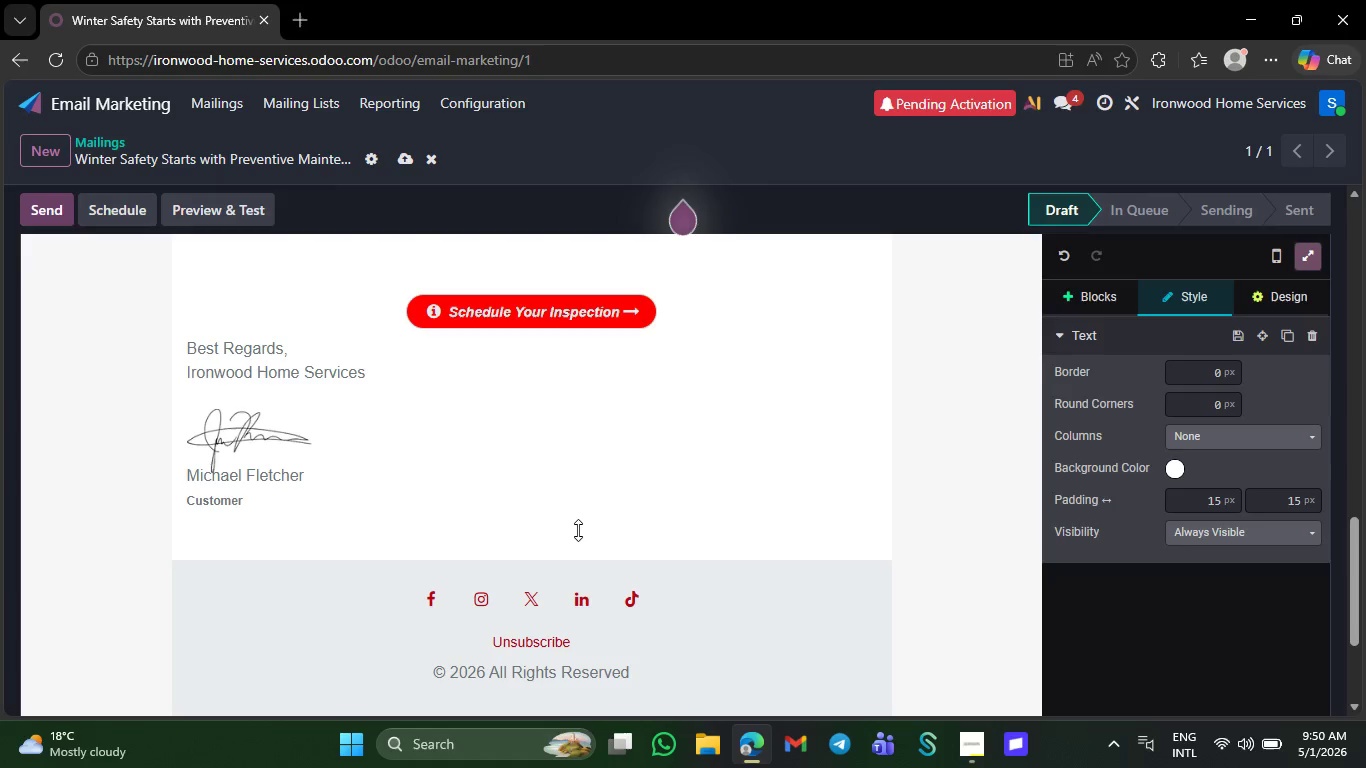 
key(Backspace)
 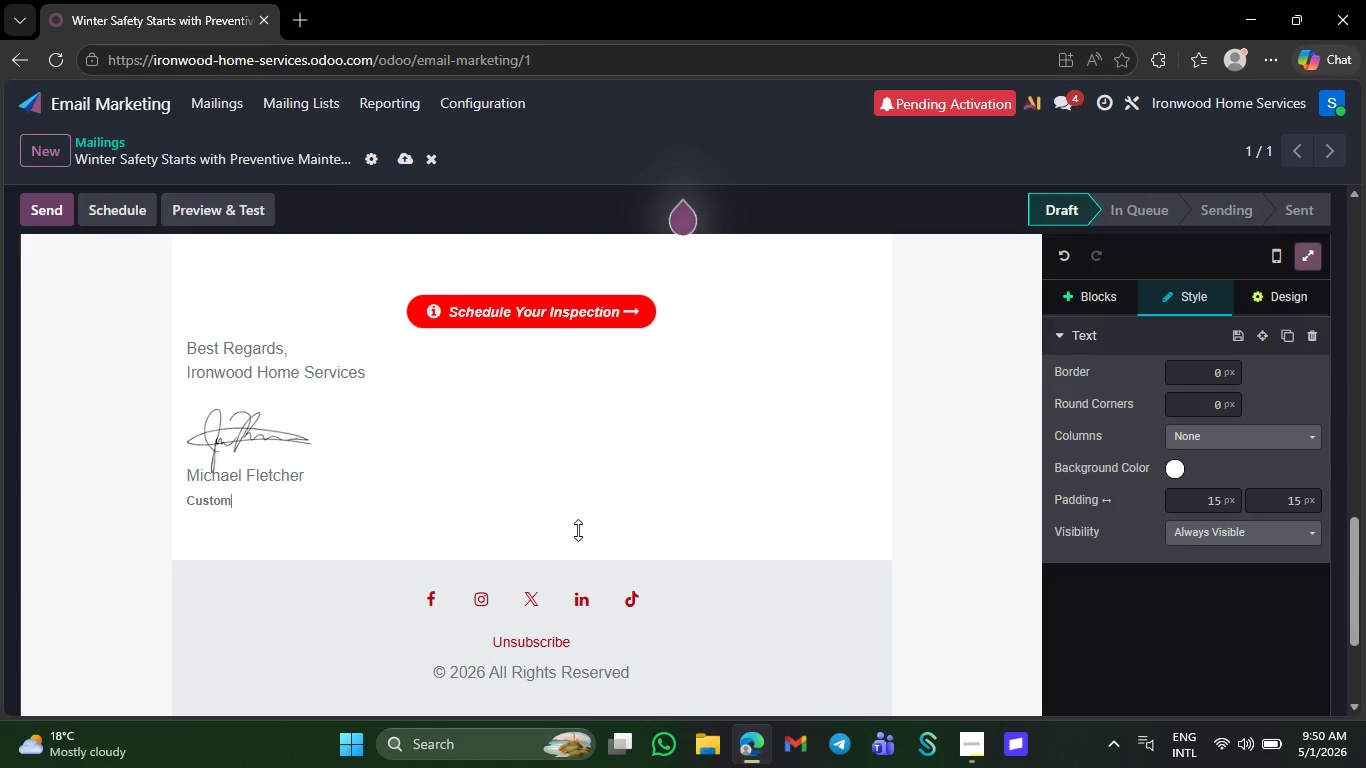 
key(Backspace)
 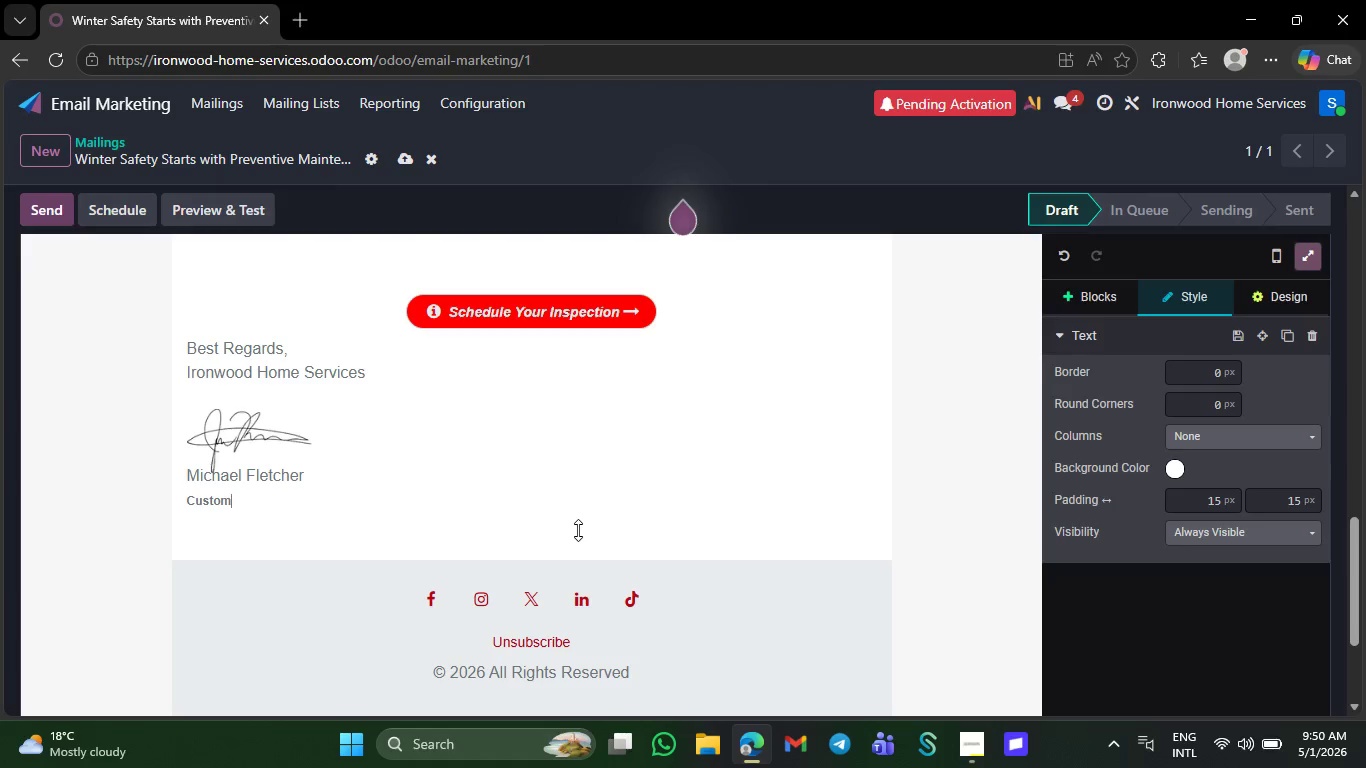 
key(Backspace)
 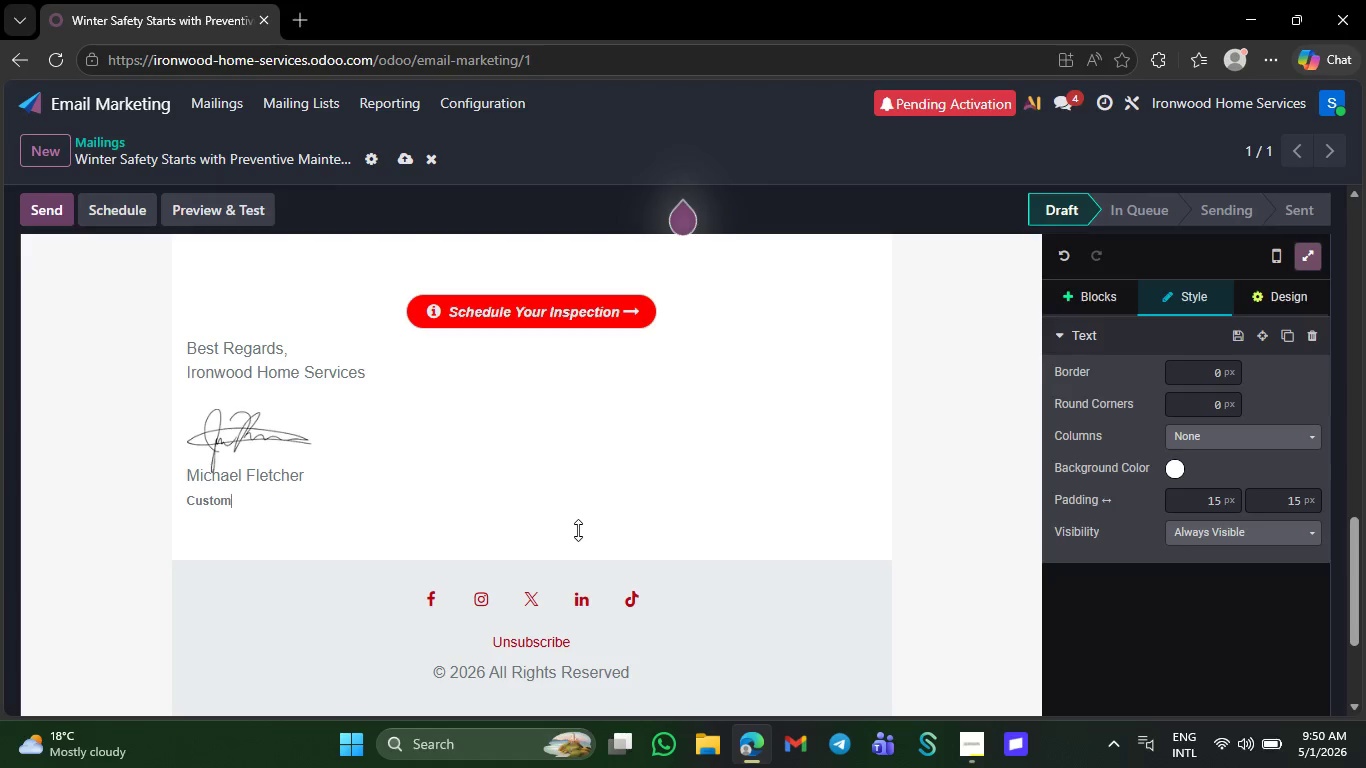 
key(Backspace)
 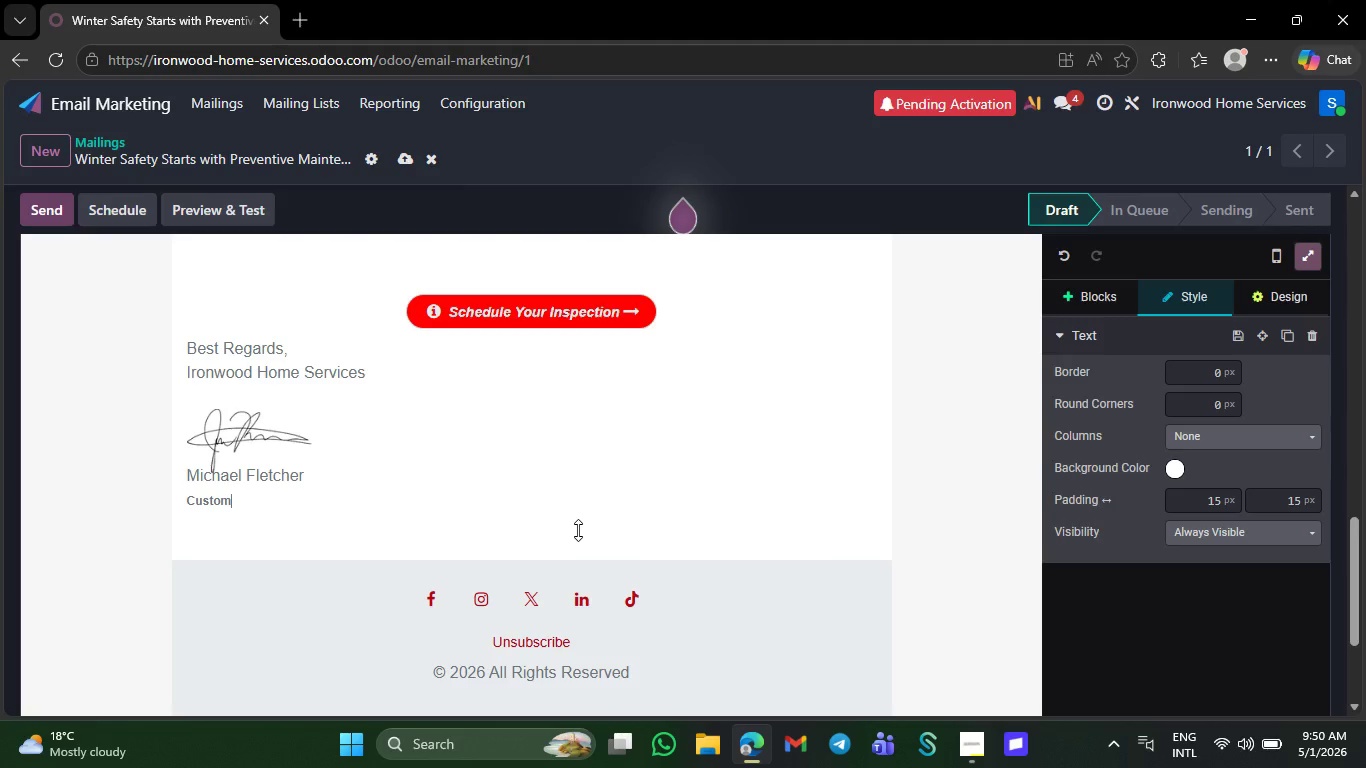 
key(Backspace)
 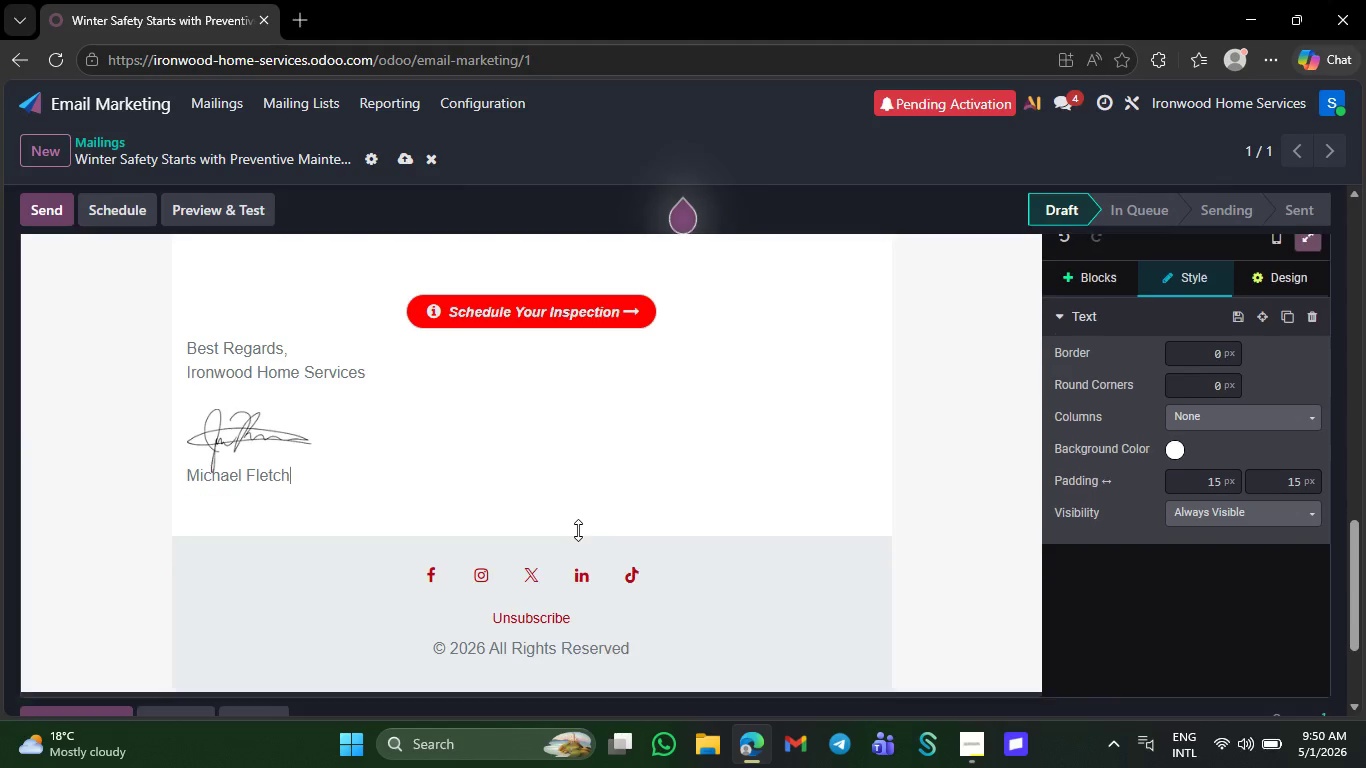 
key(Backspace)
 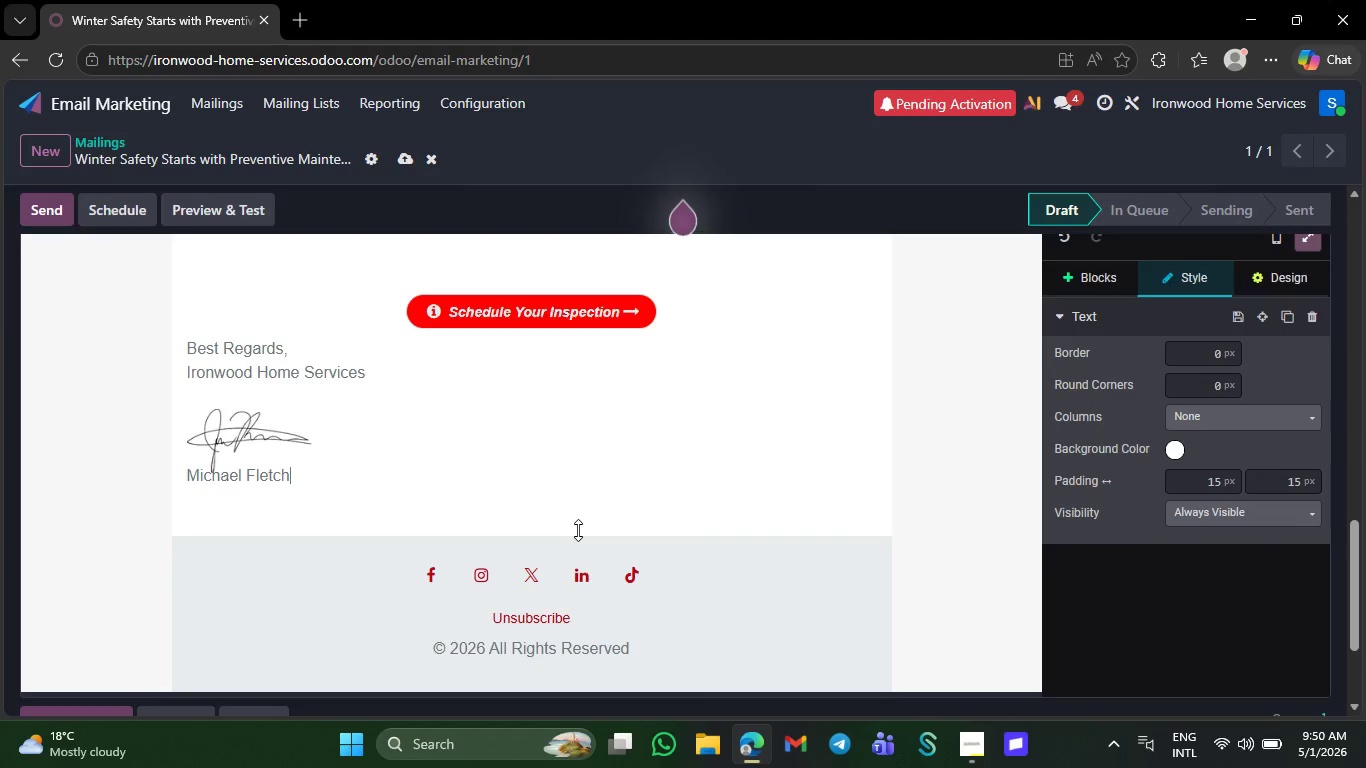 
key(Backspace)
 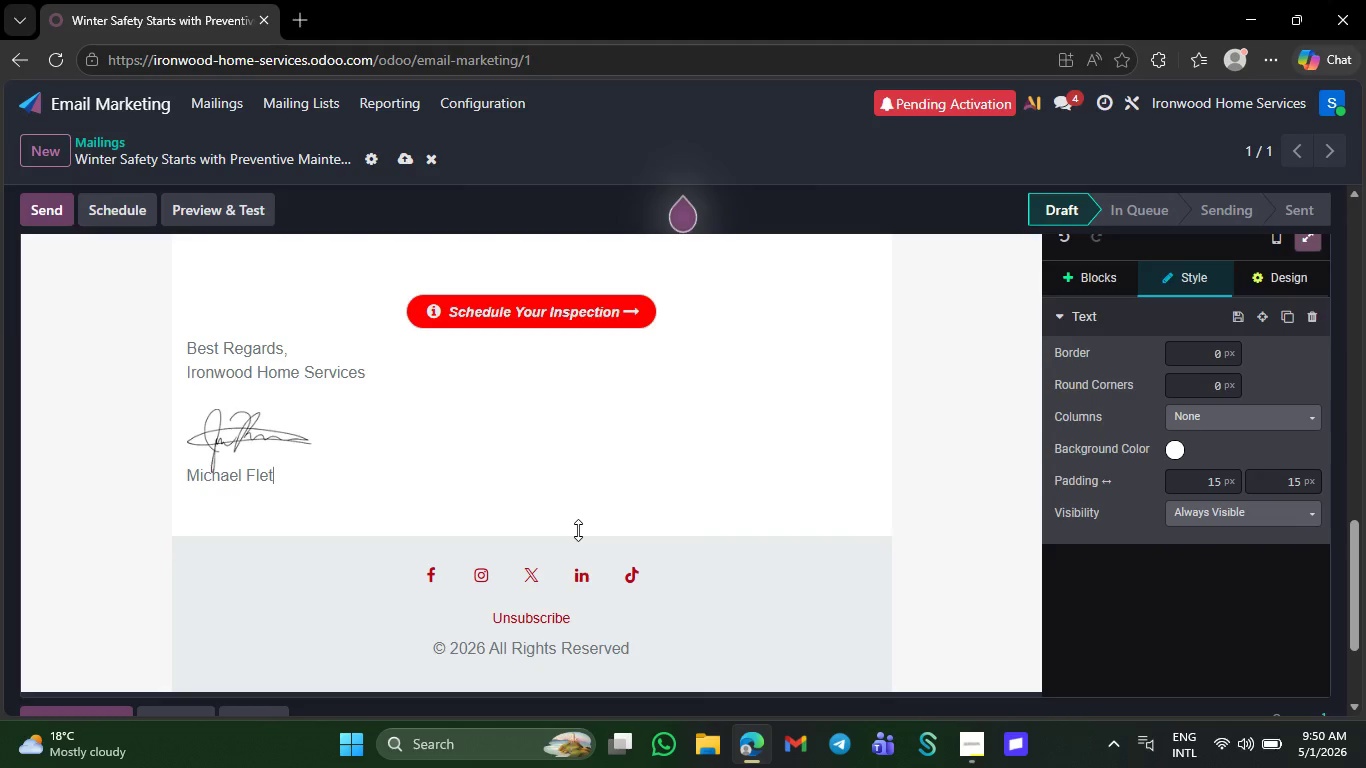 
key(Backspace)
 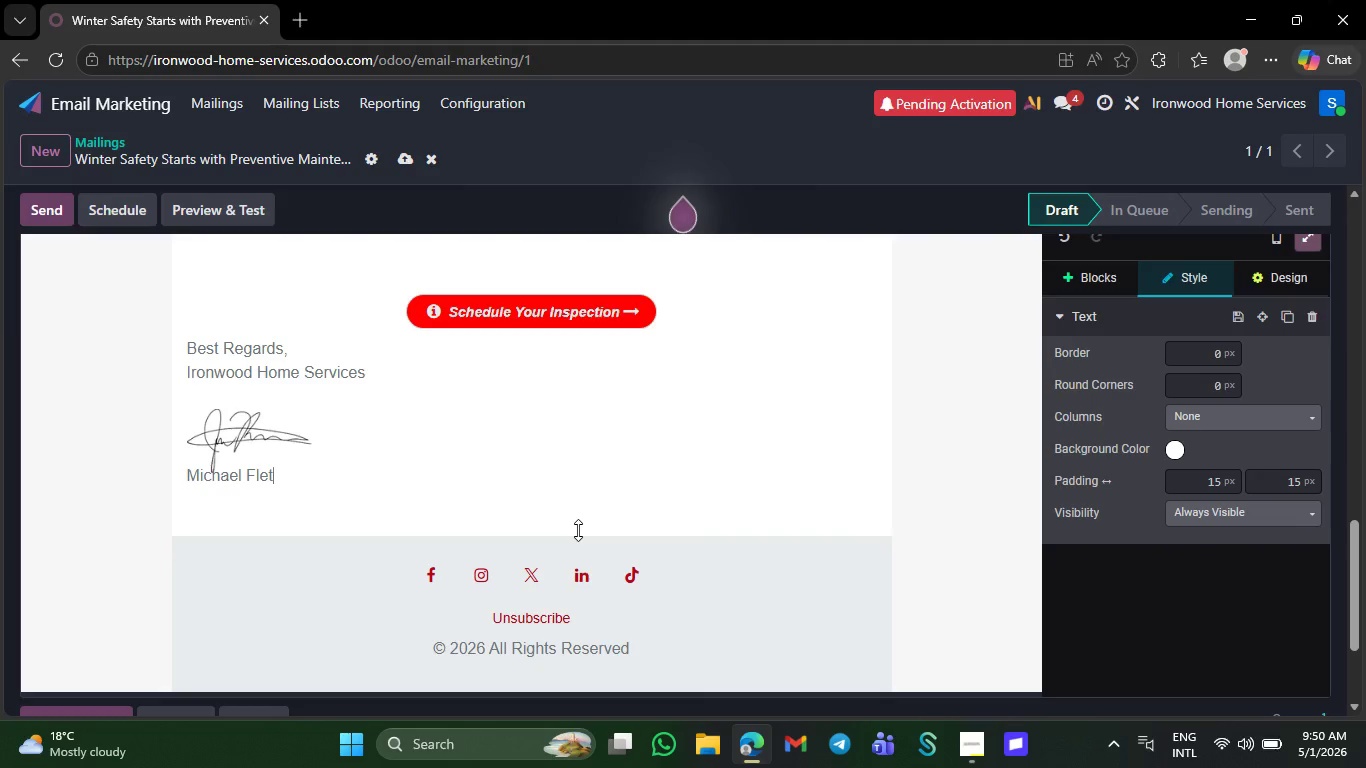 
key(Backspace)
 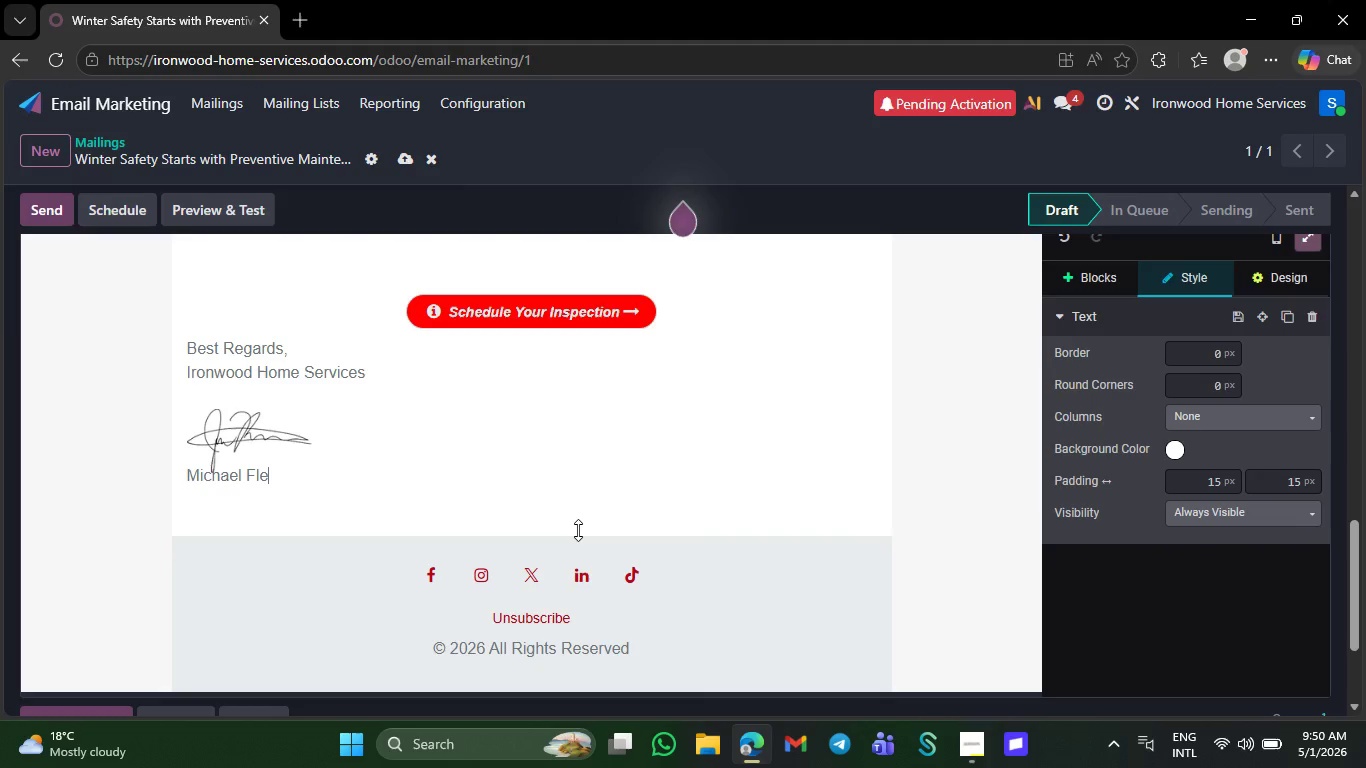 
hold_key(key=Backspace, duration=0.98)
 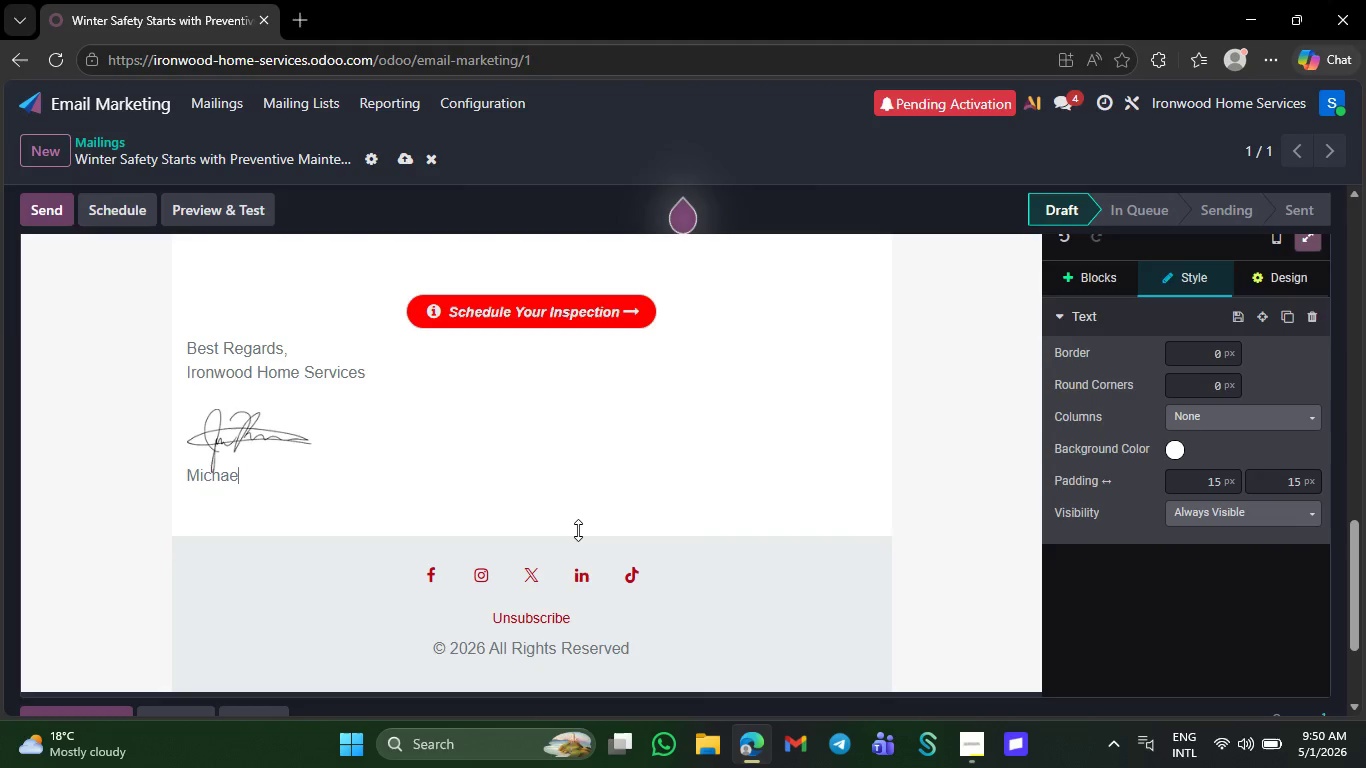 
key(Backspace)
 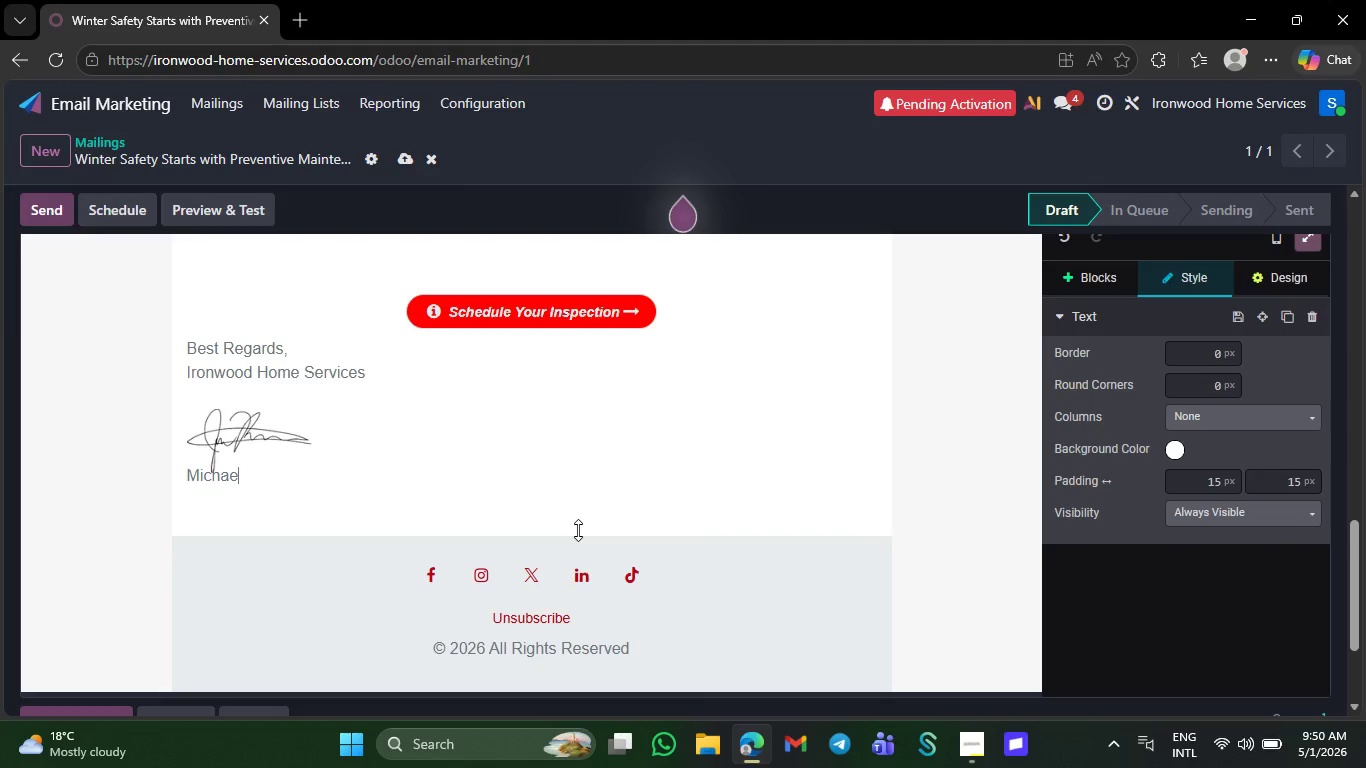 
key(Backspace)
 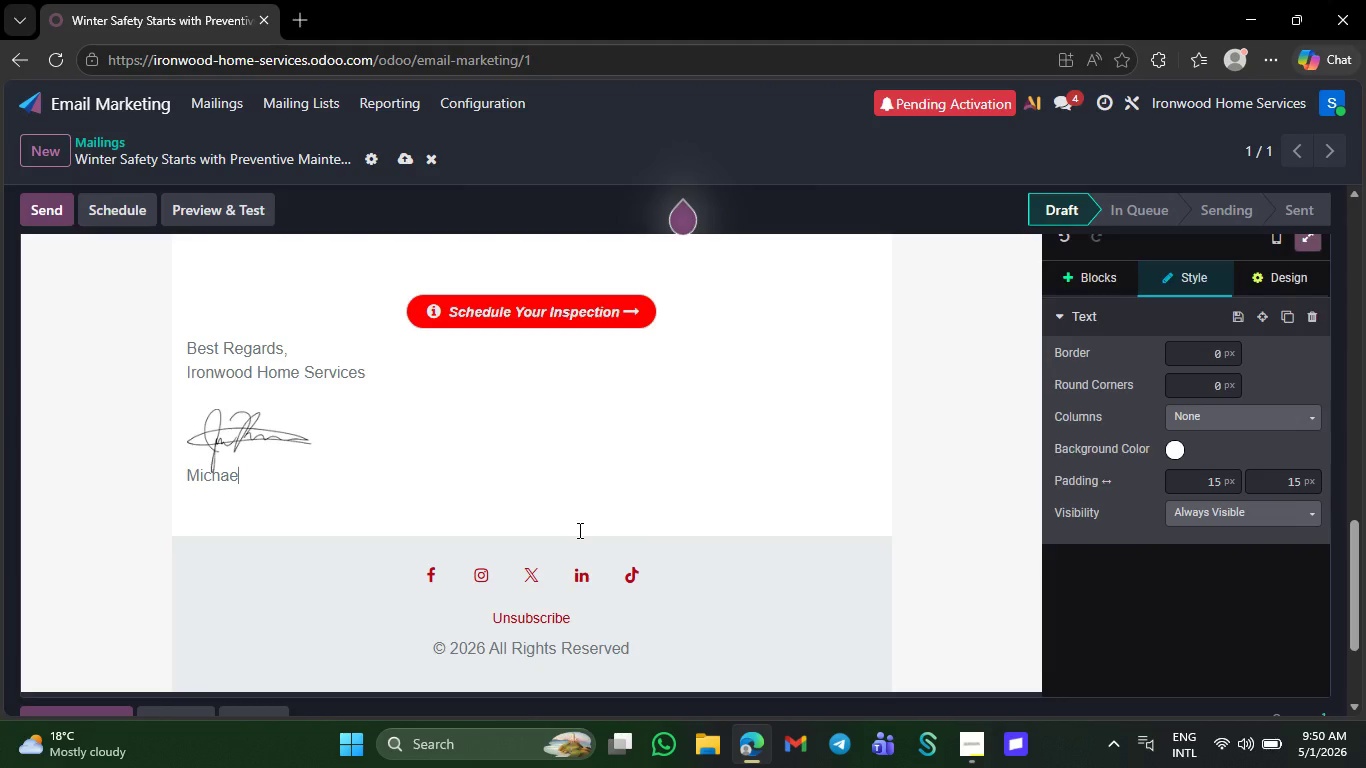 
key(Backspace)
 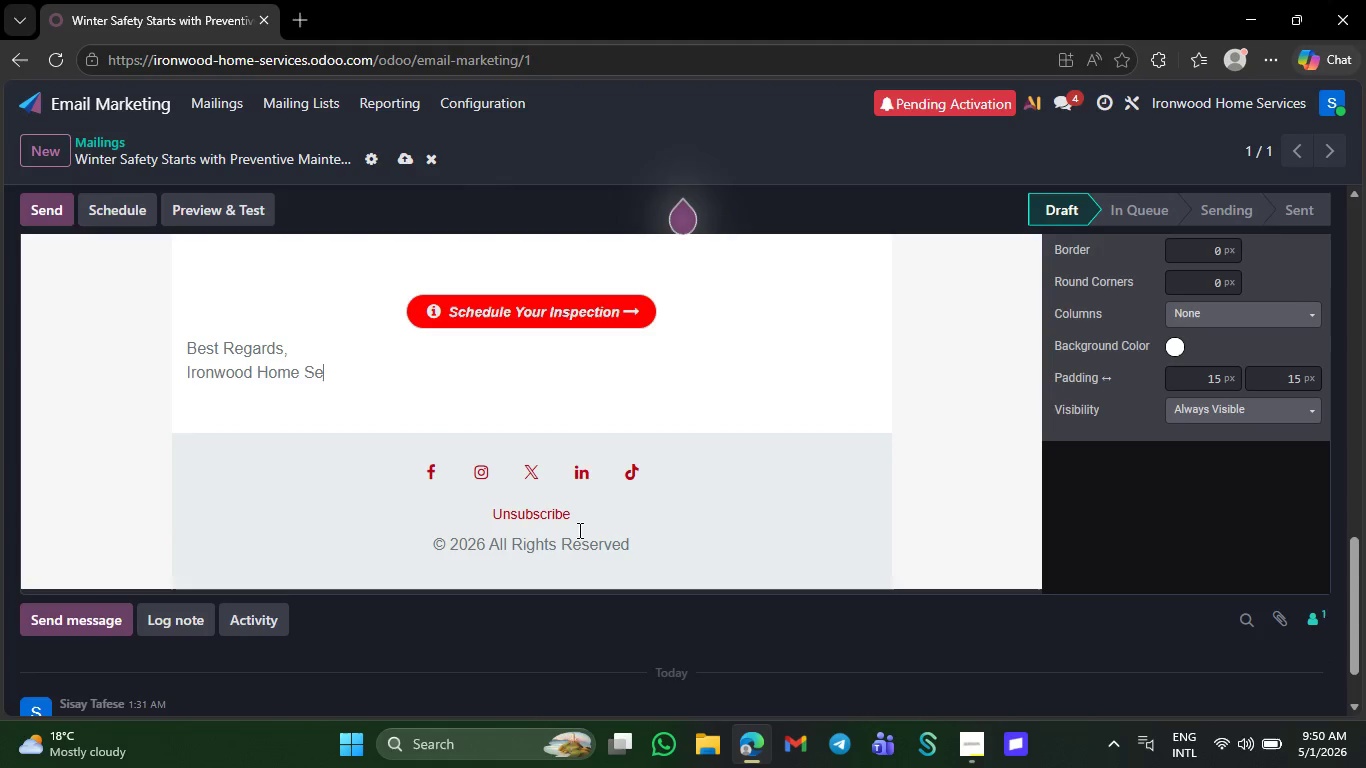 
key(Backspace)
 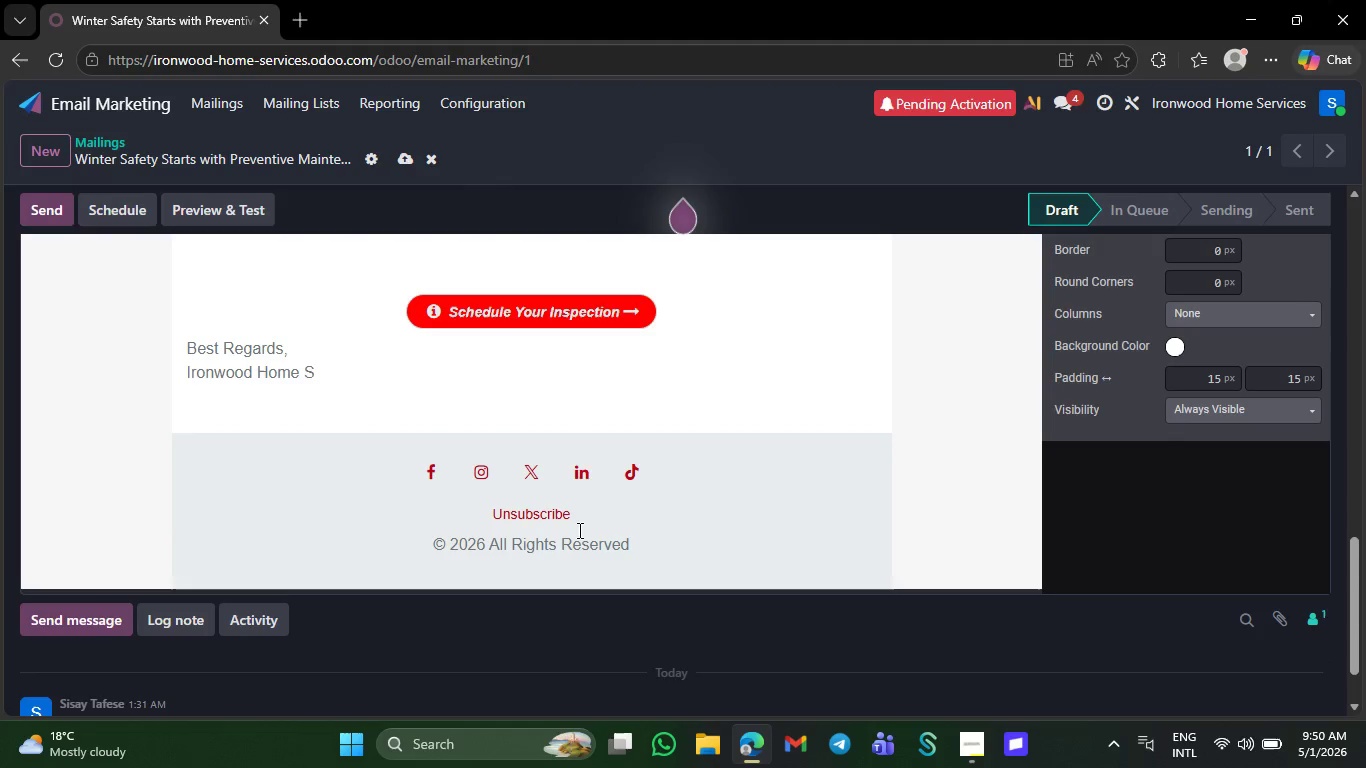 
key(Backspace)
 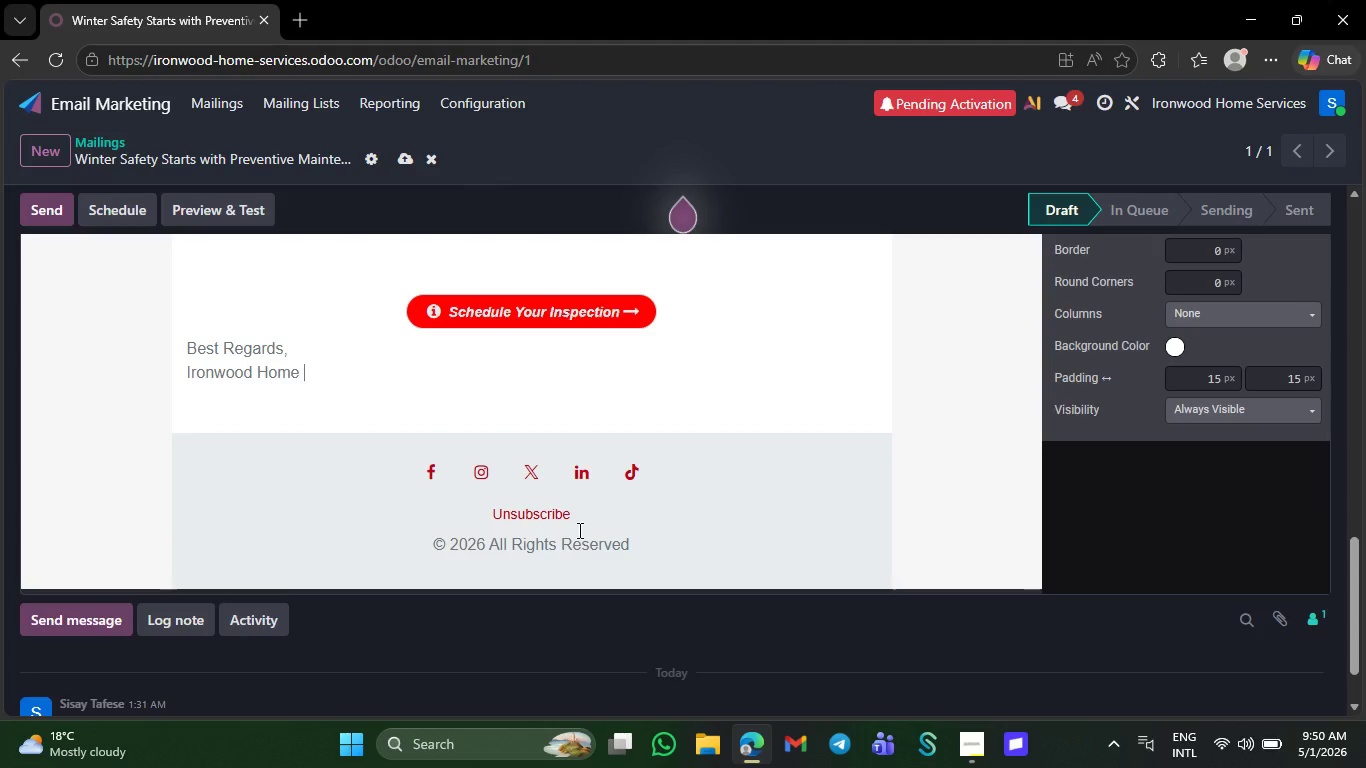 
key(Backspace)
 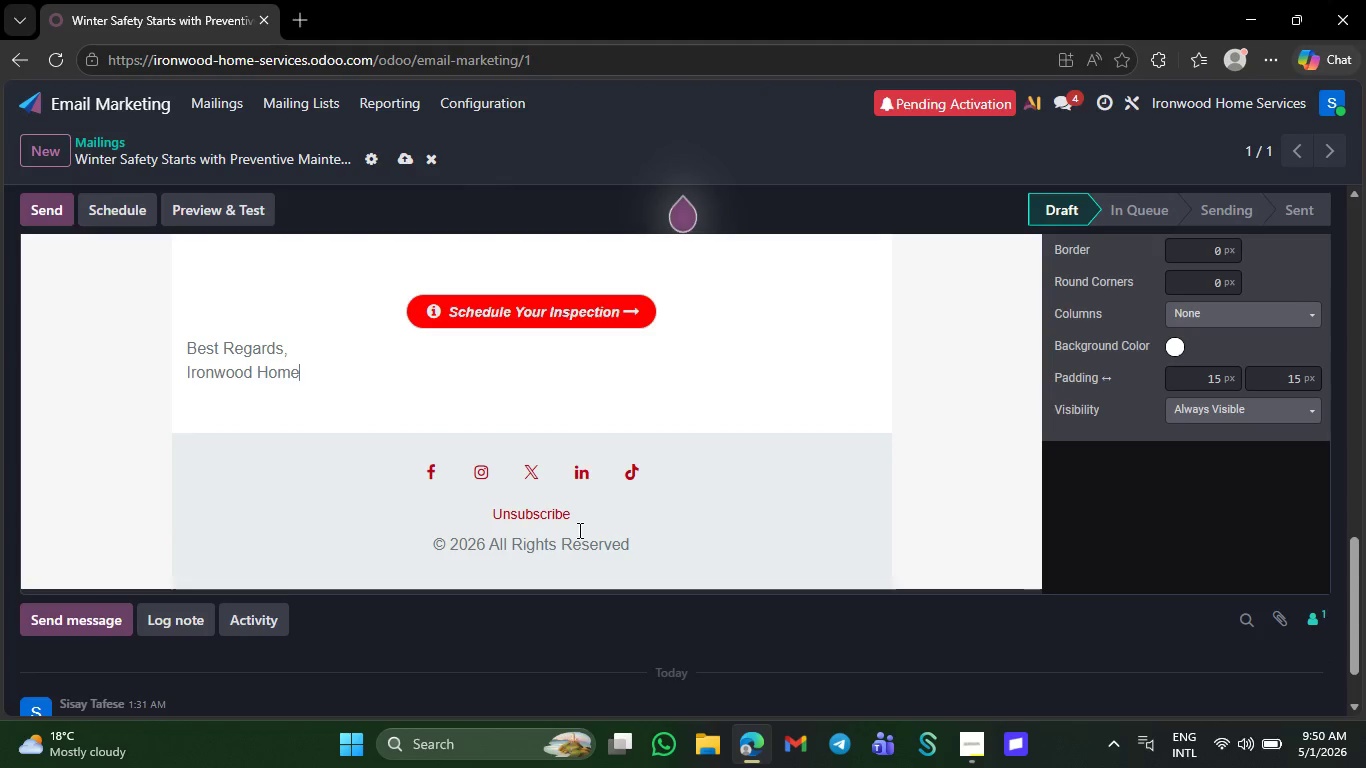 
key(Backspace)
 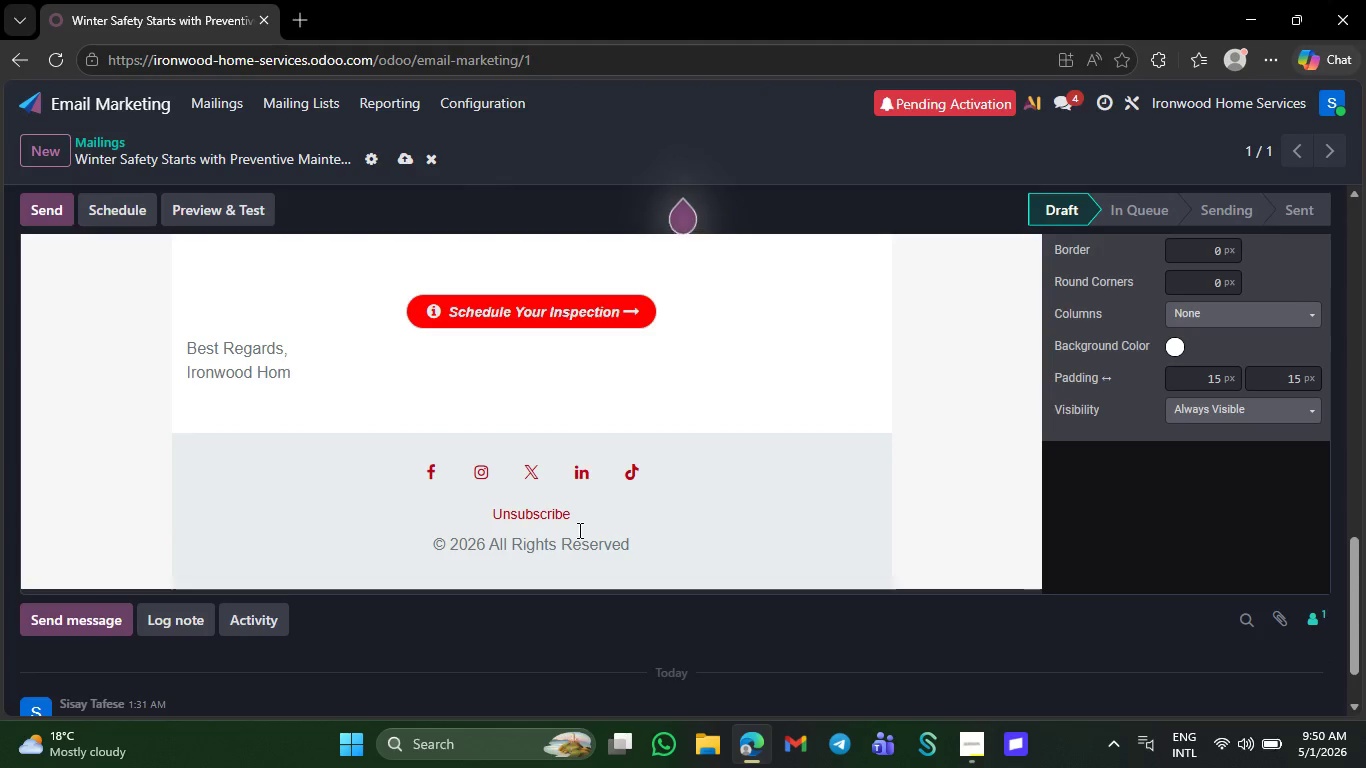 
key(Backspace)
 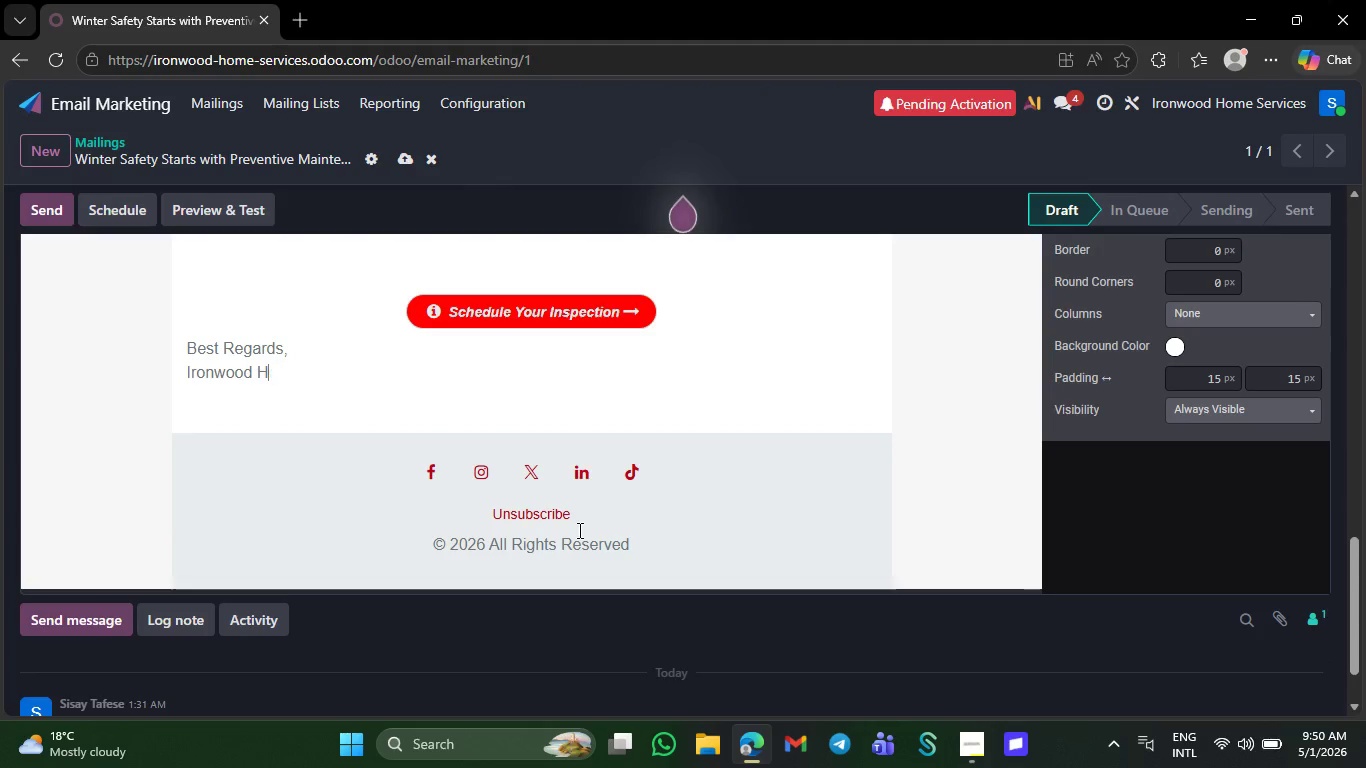 
key(Backspace)
 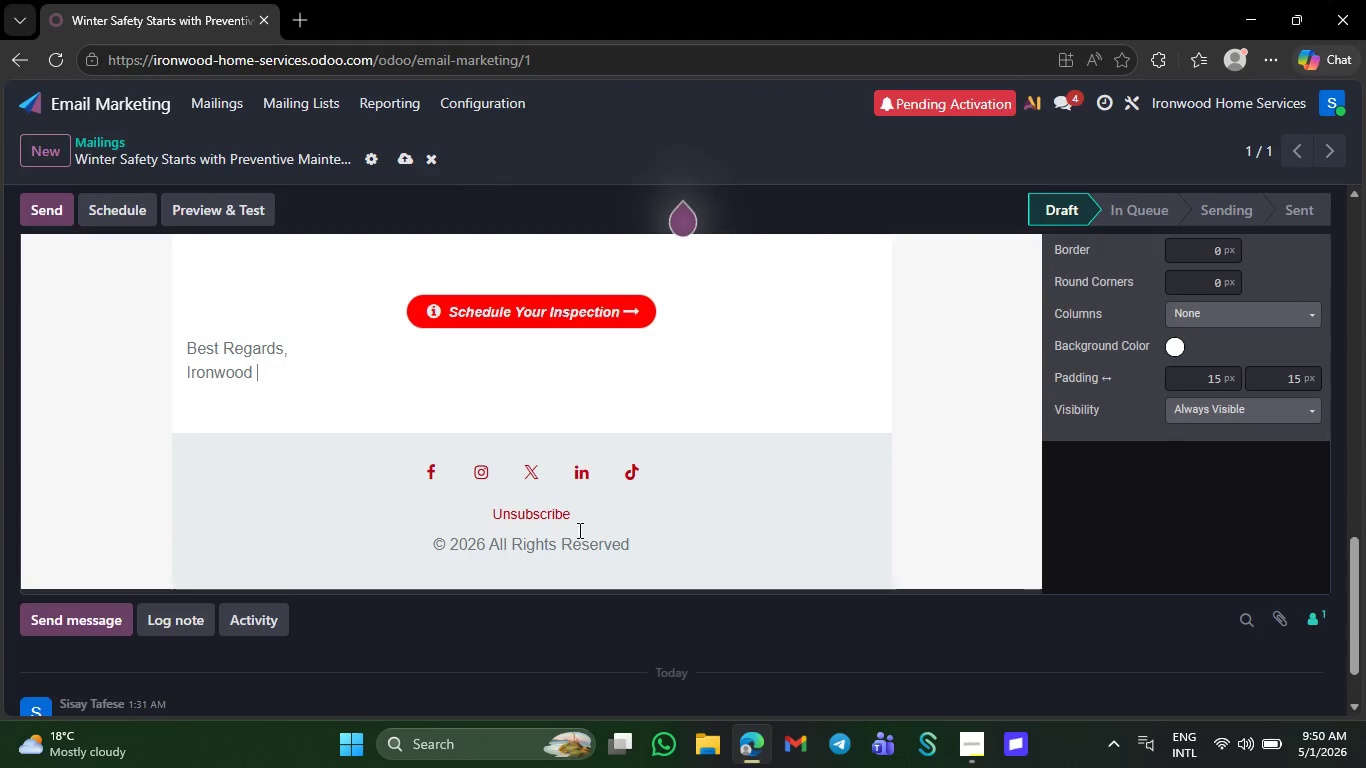 
key(Backspace)
 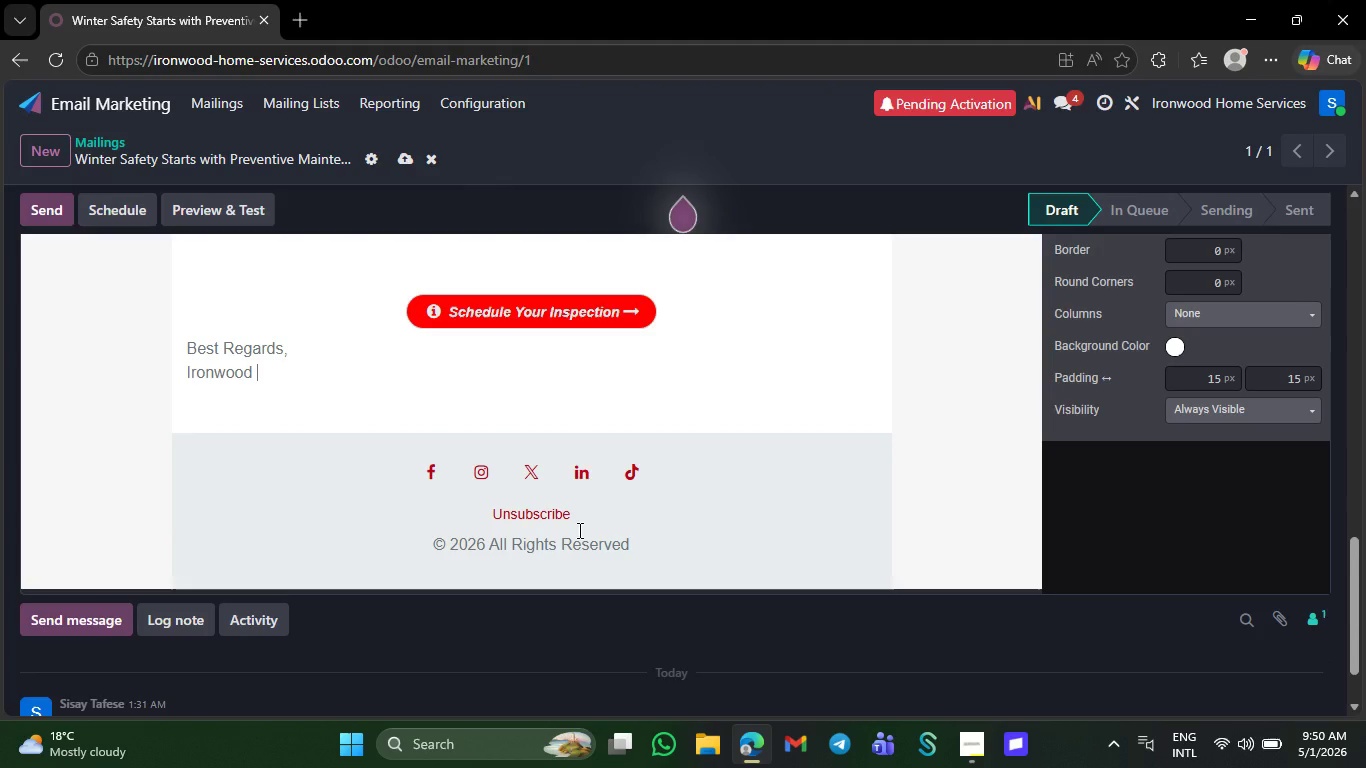 
key(Backspace)
 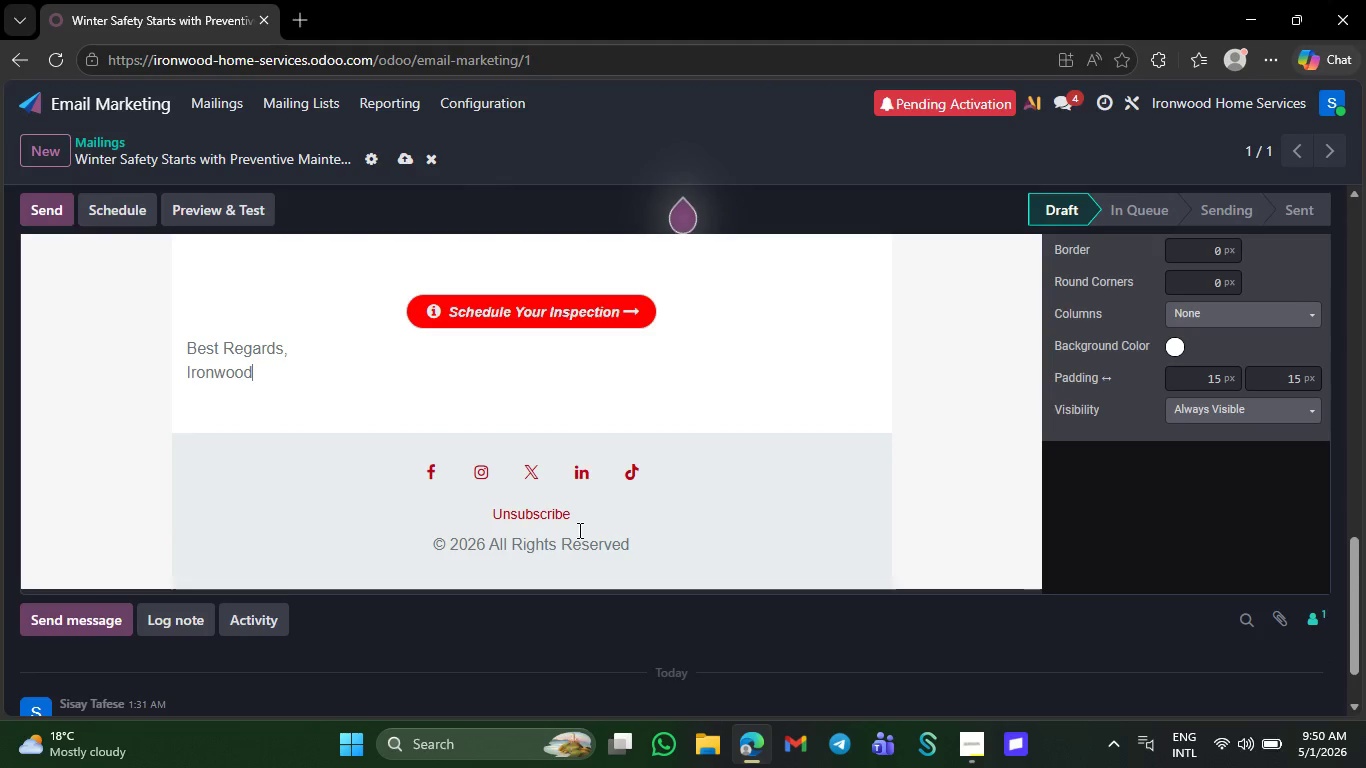 
key(Control+Z)
 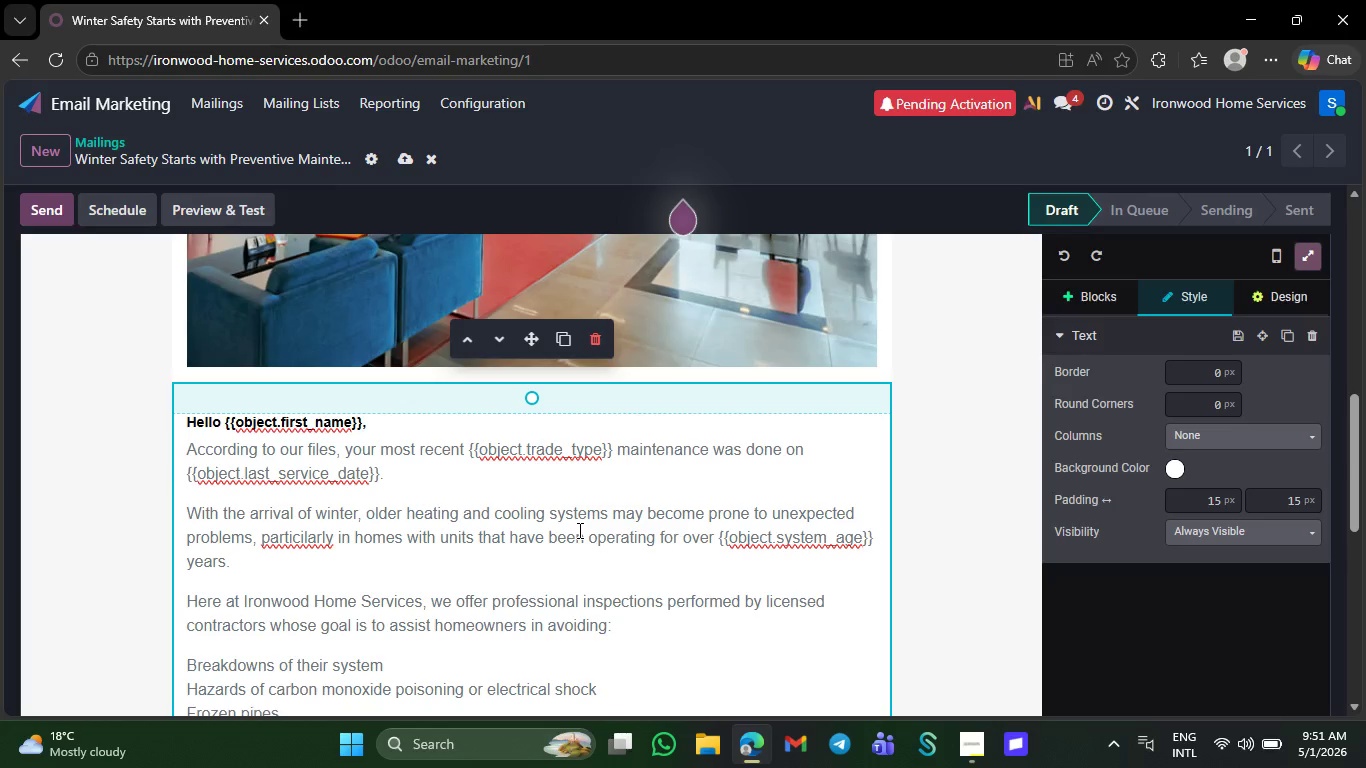 
wait(47.56)
 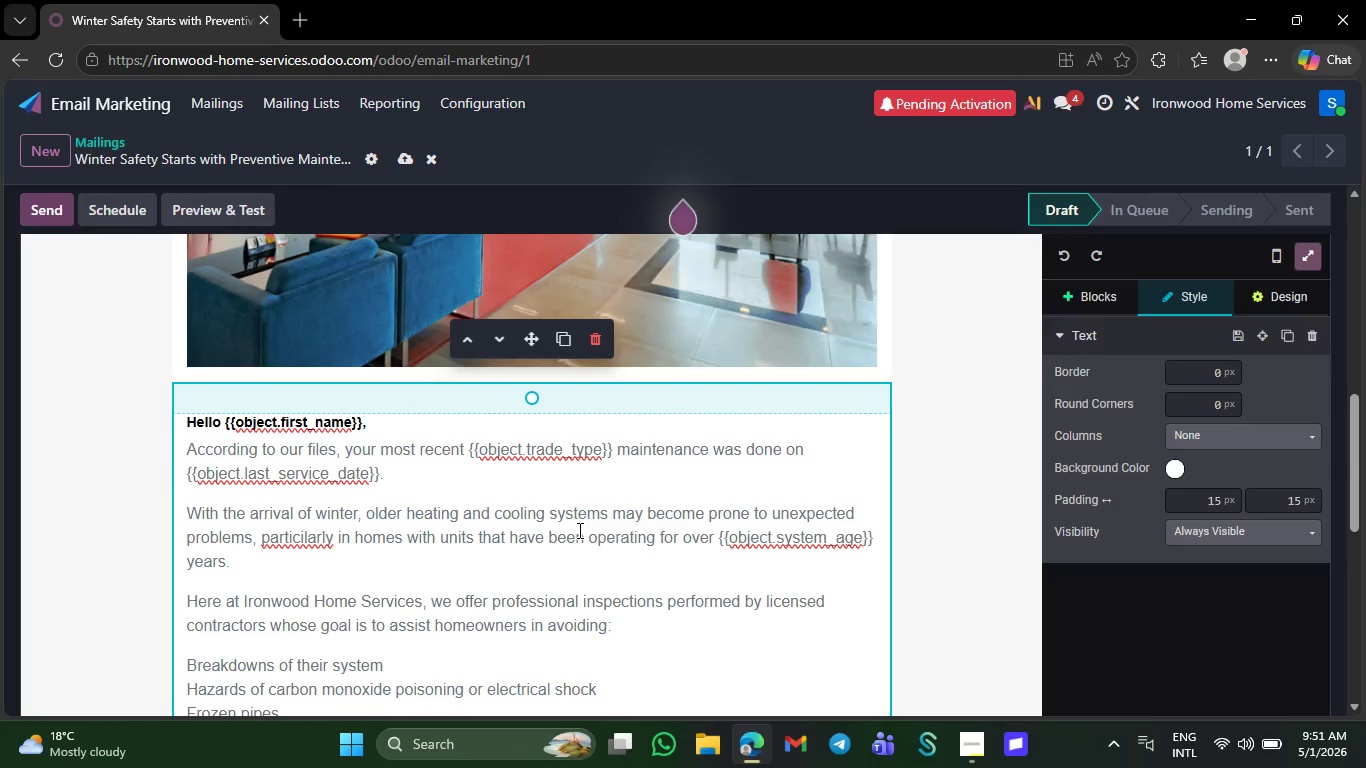 
scroll: coordinate [521, 570], scroll_direction: down, amount: 5.0
 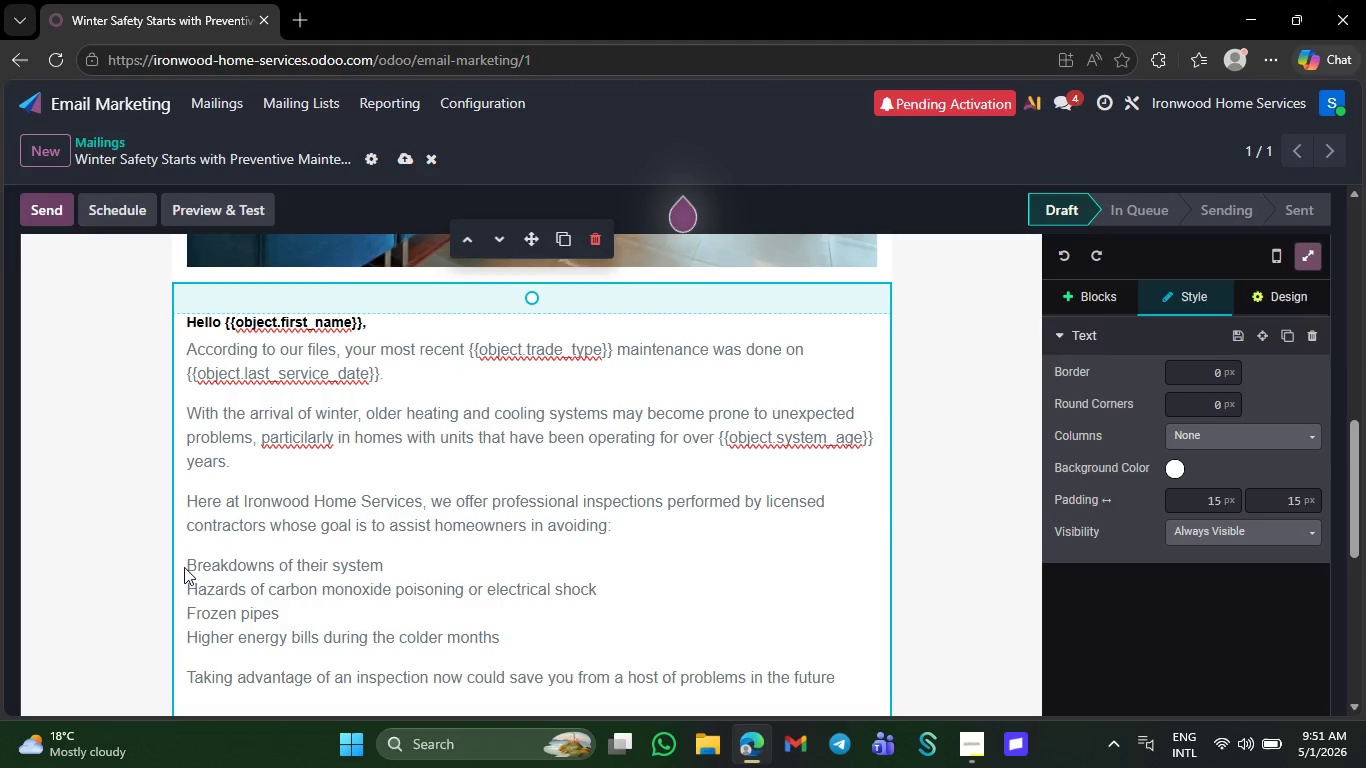 
left_click_drag(start_coordinate=[186, 564], to_coordinate=[498, 640])
 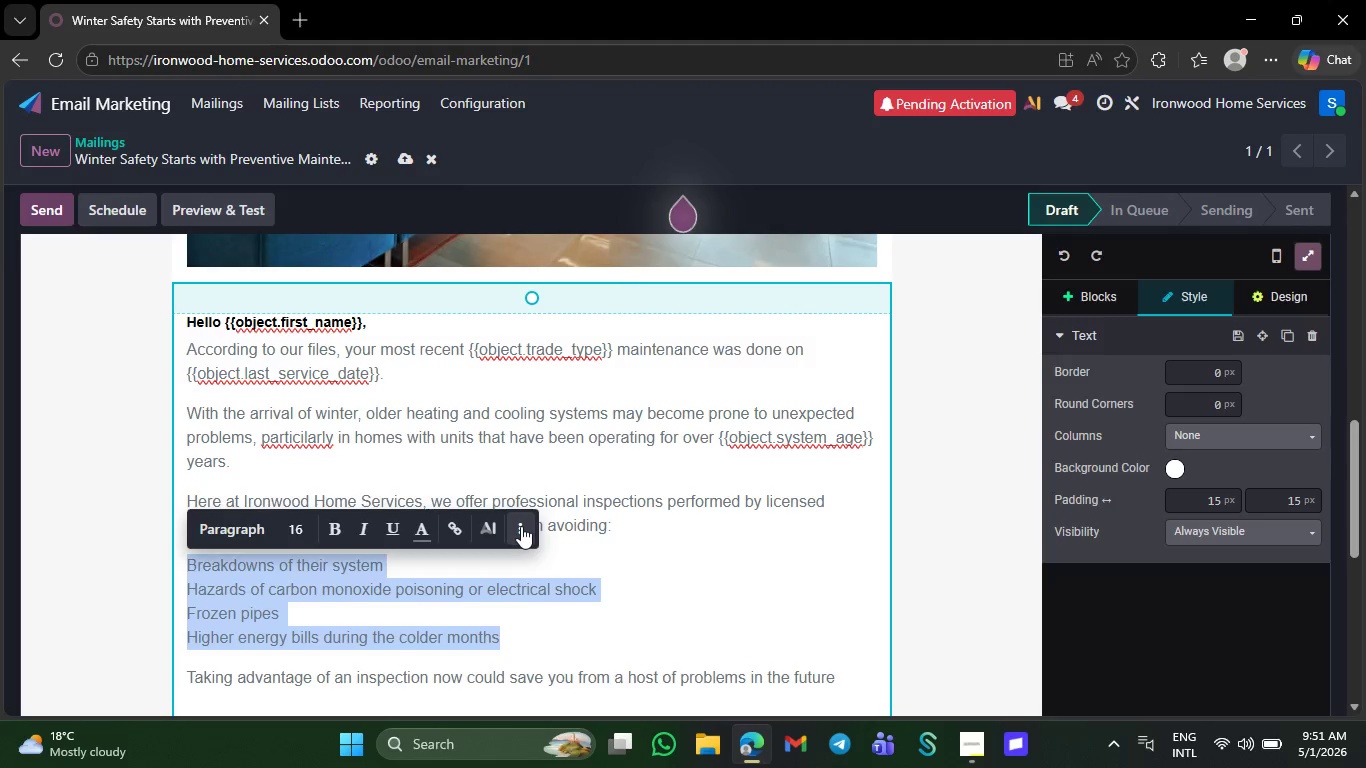 
wait(5.17)
 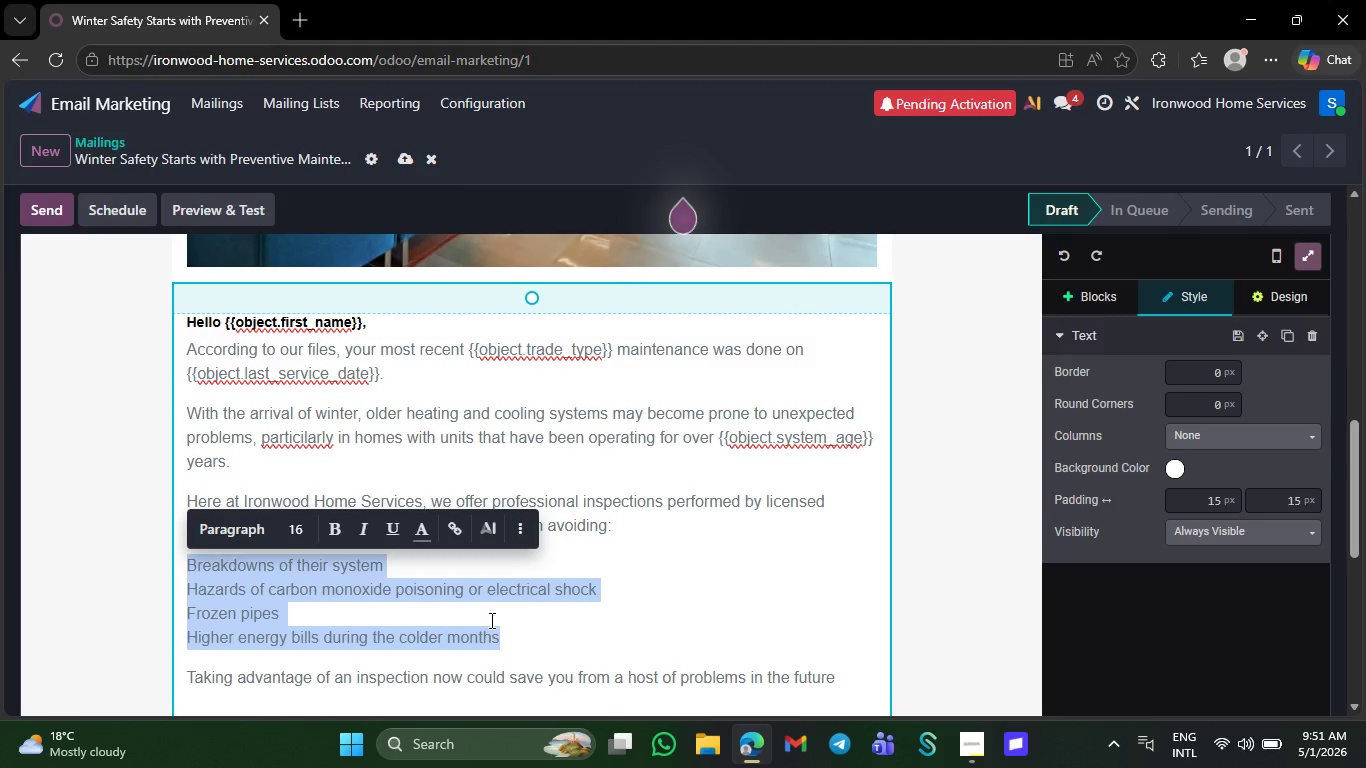 
left_click([521, 526])
 